 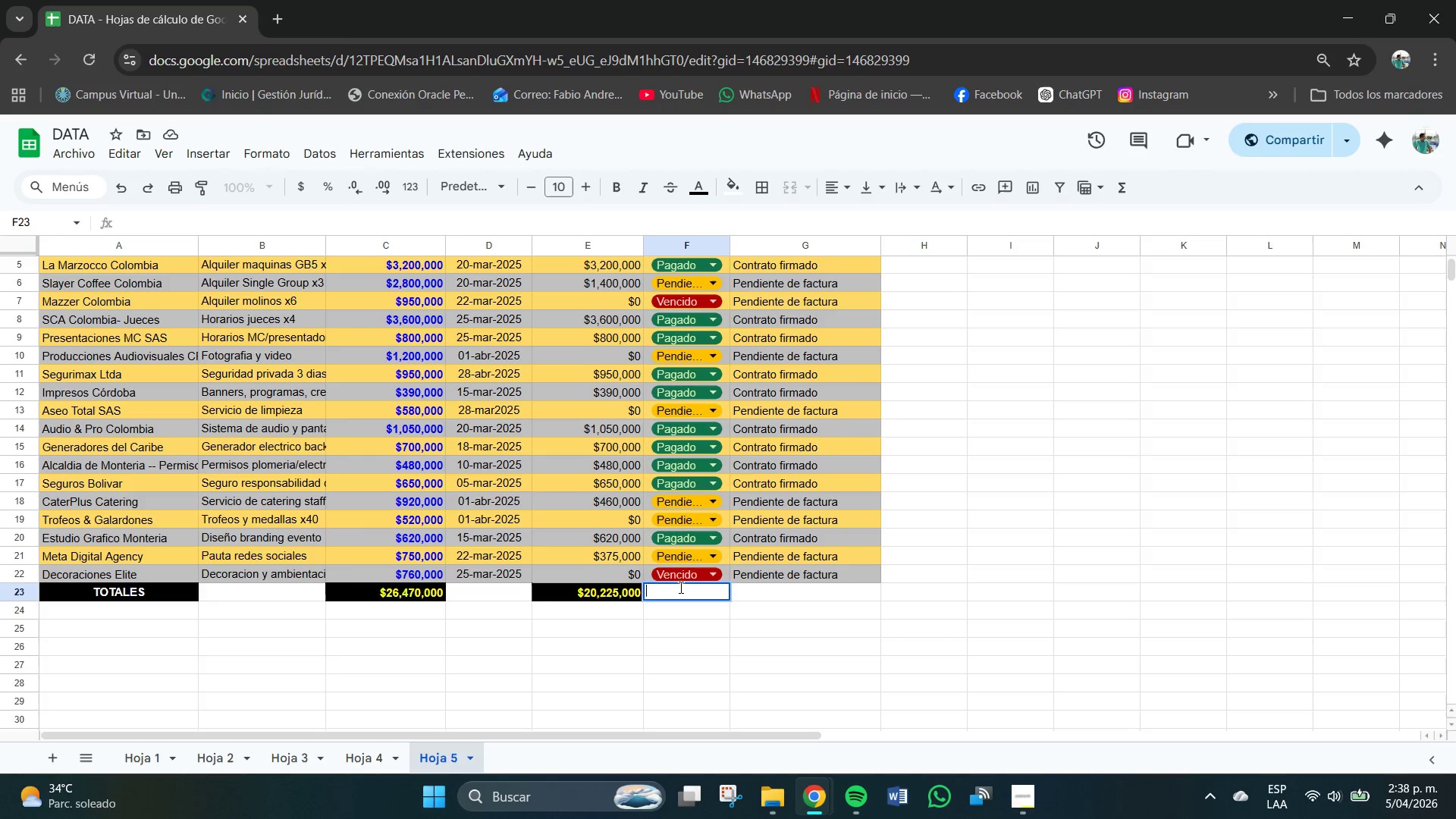 
left_click([687, 651])
 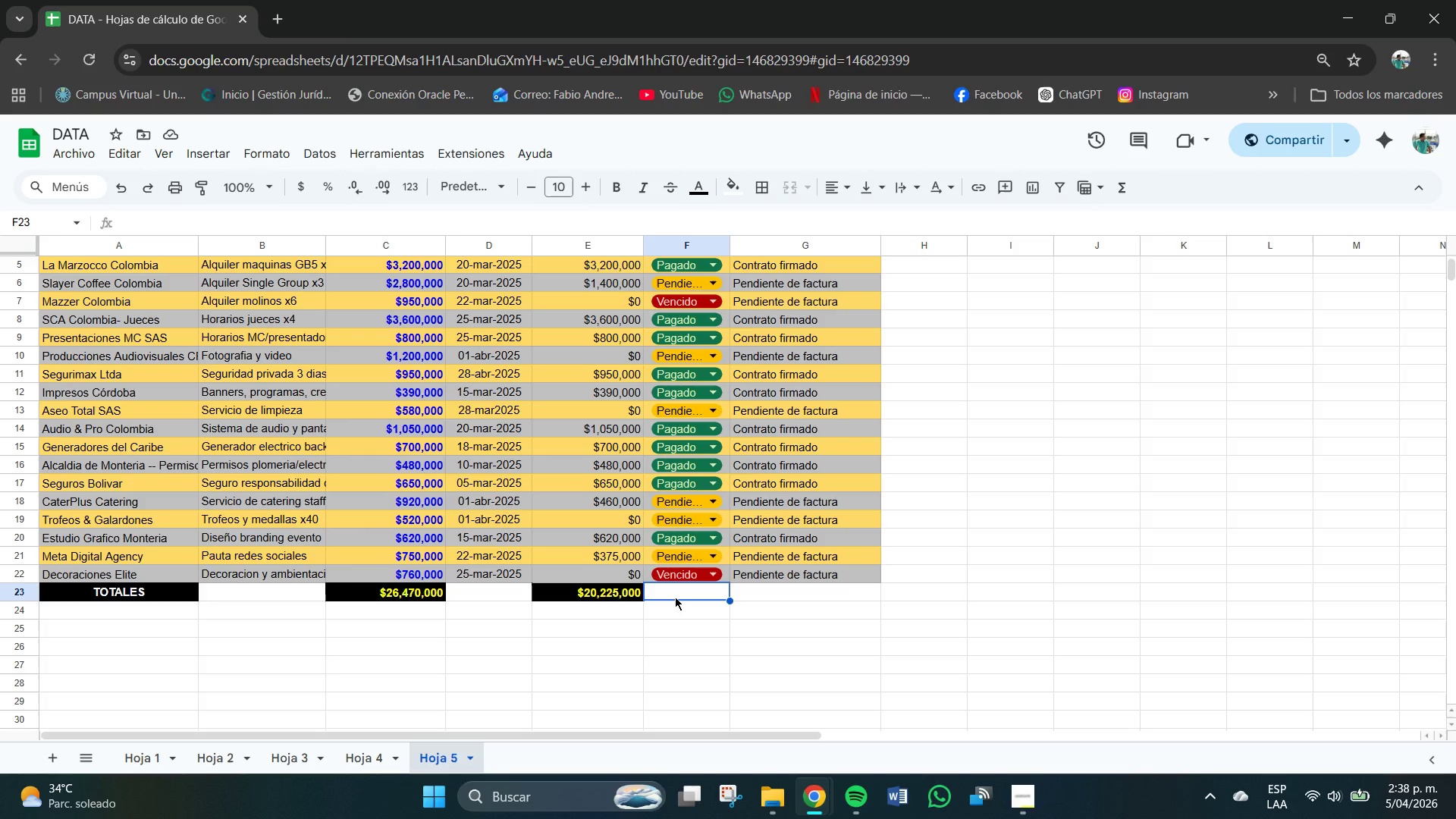 
type()CONTAR.SI*F3>F22,)
 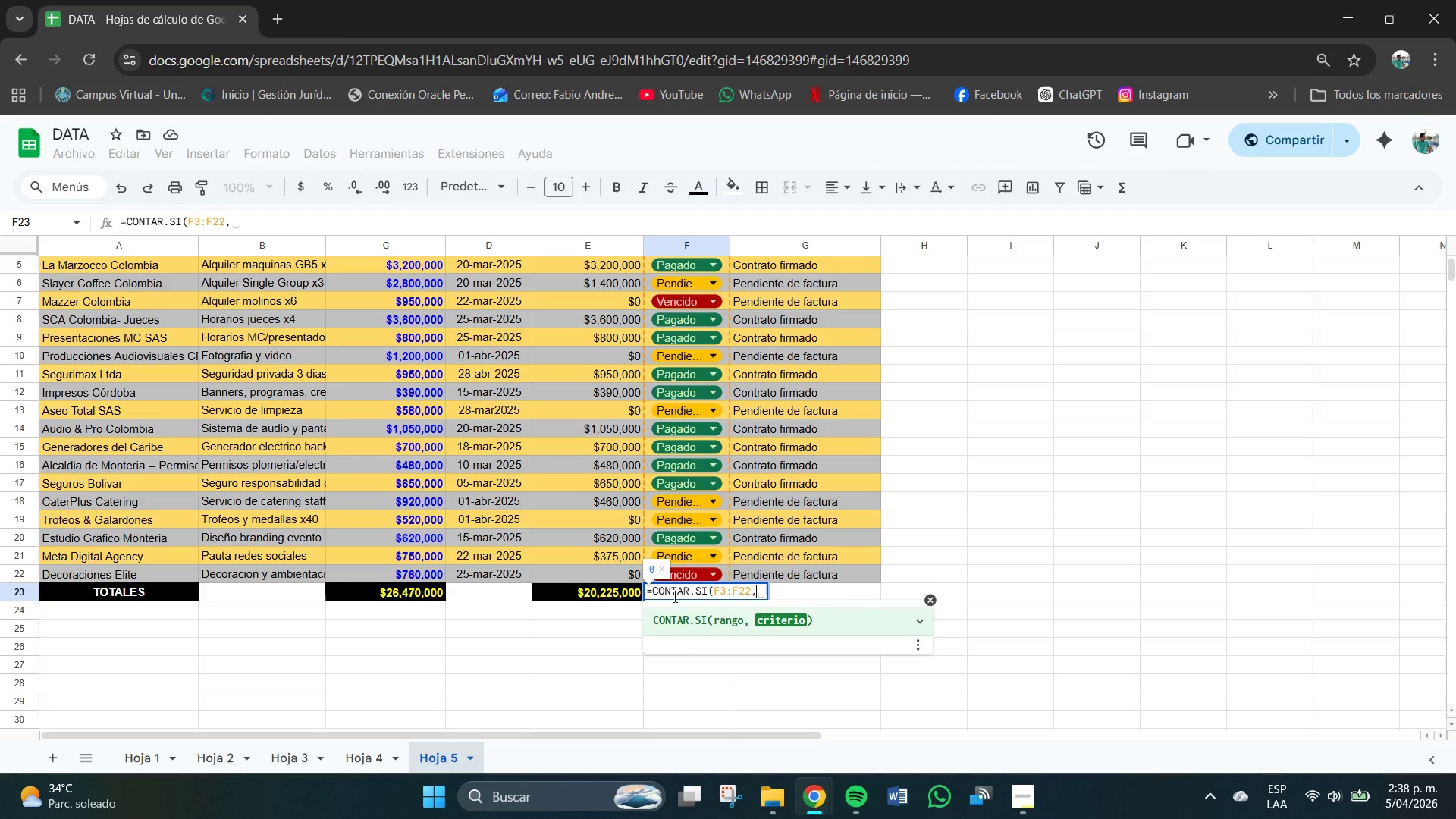 
type(@Pagados)
key(Backspace)
type(@)
 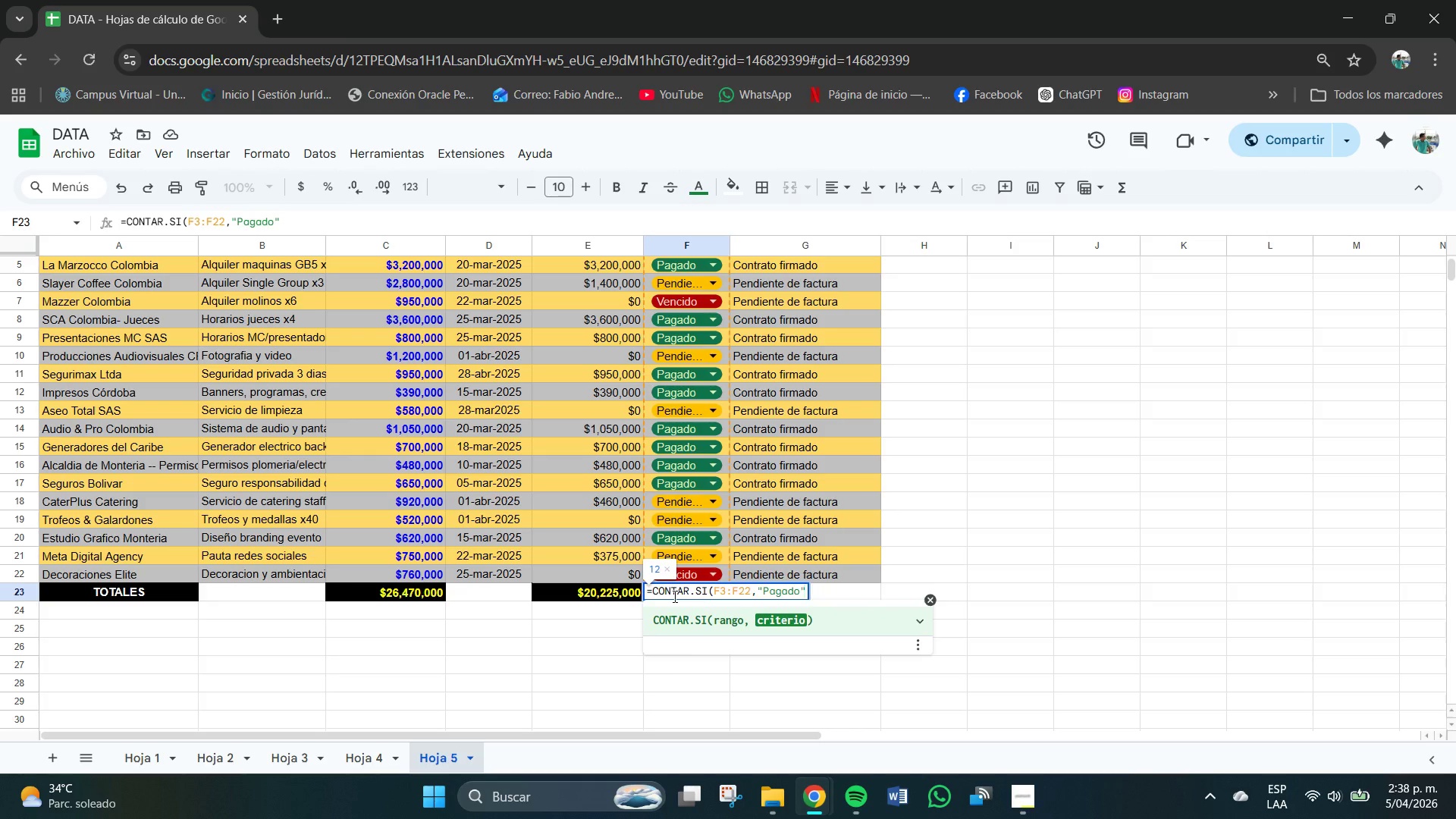 
key(Shift+9)
 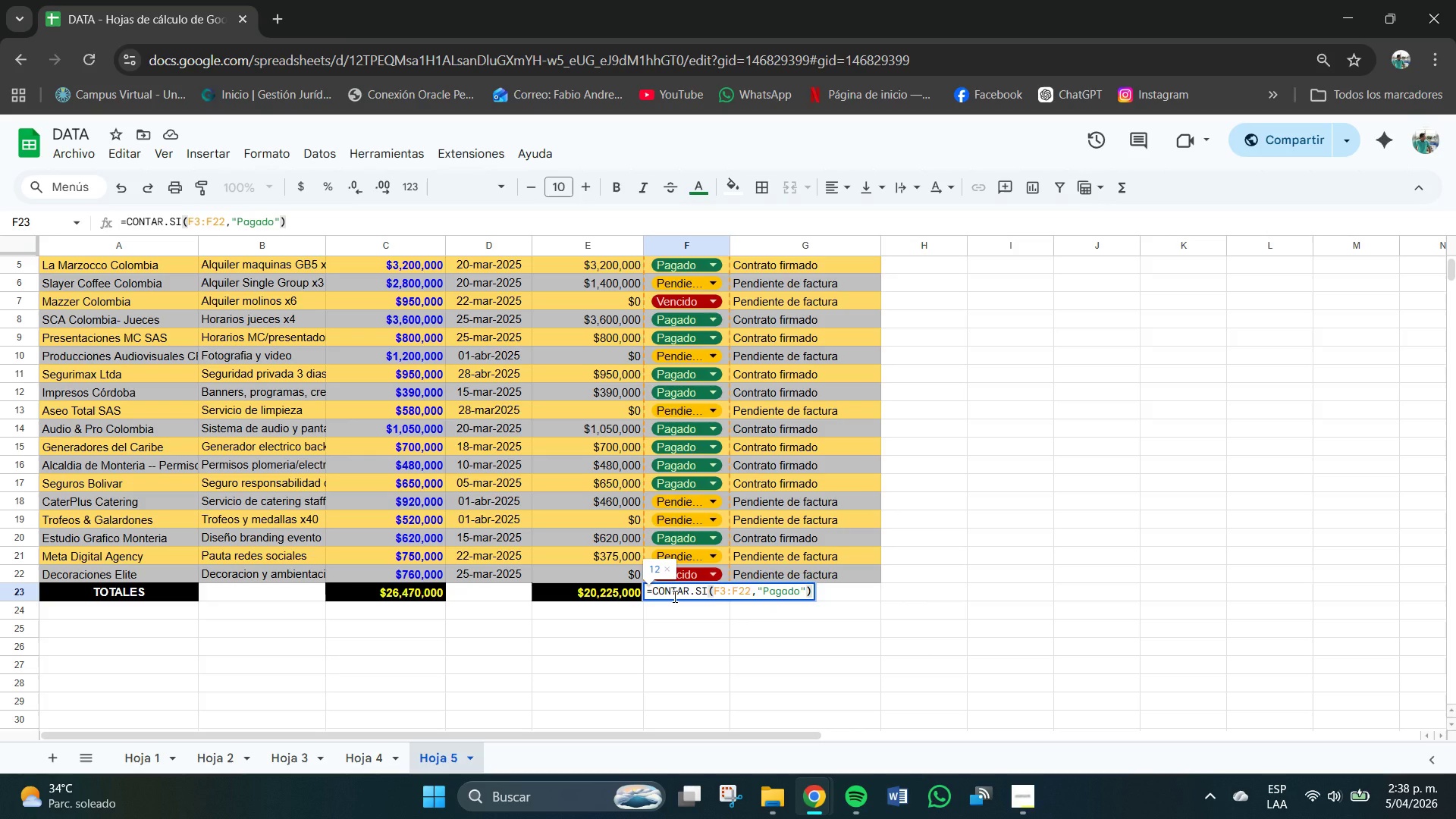 
type(^@)
 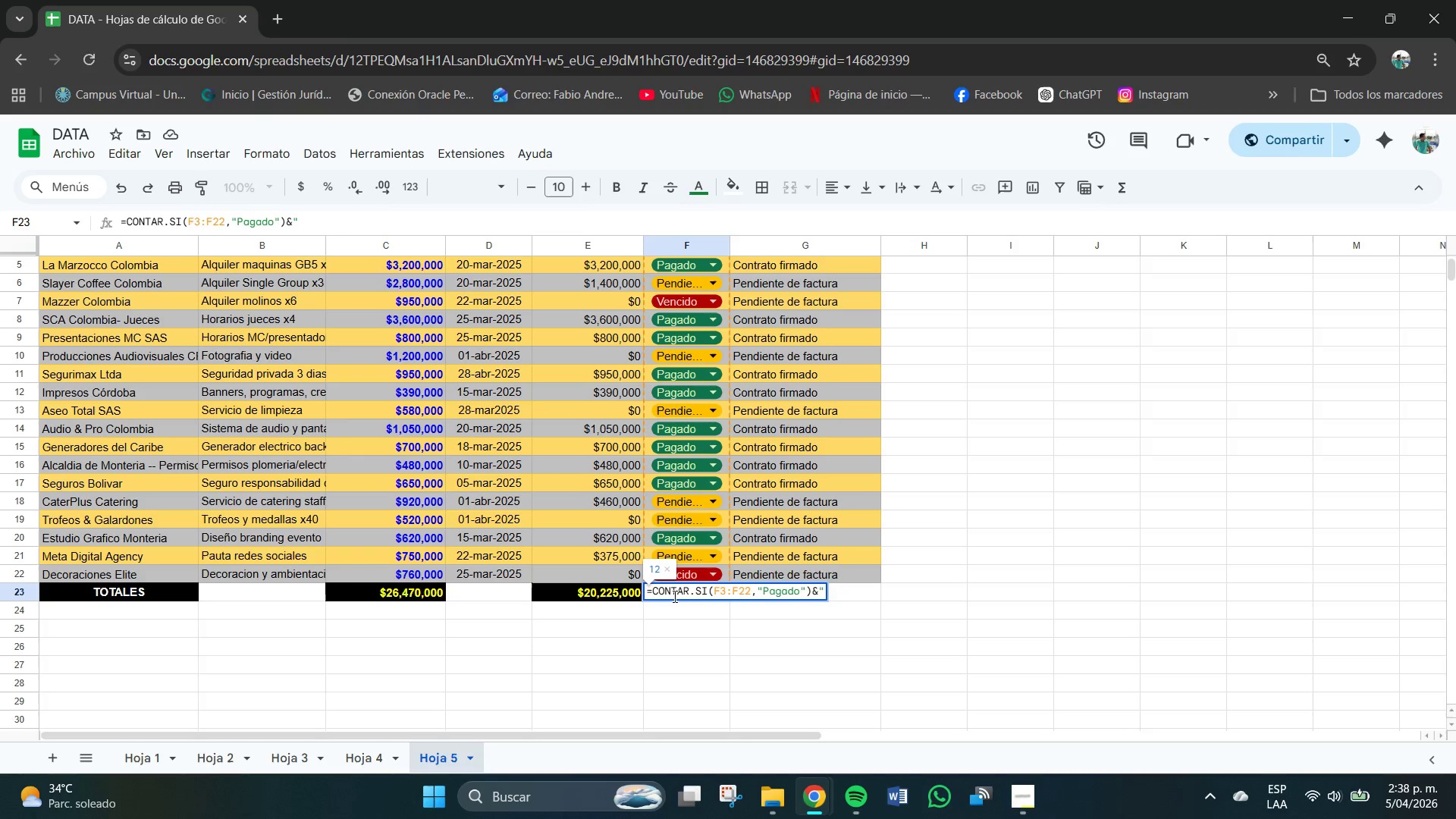 
type(pa)
key(Backspace)
key(Backspace)
type( pagado)
key(Backspace)
type(os & @^CONTAR.SI*F3>F22,@Vencido@(^@ vencidpos)
key(Backspace)
key(Backspace)
key(Backspace)
type(os)
 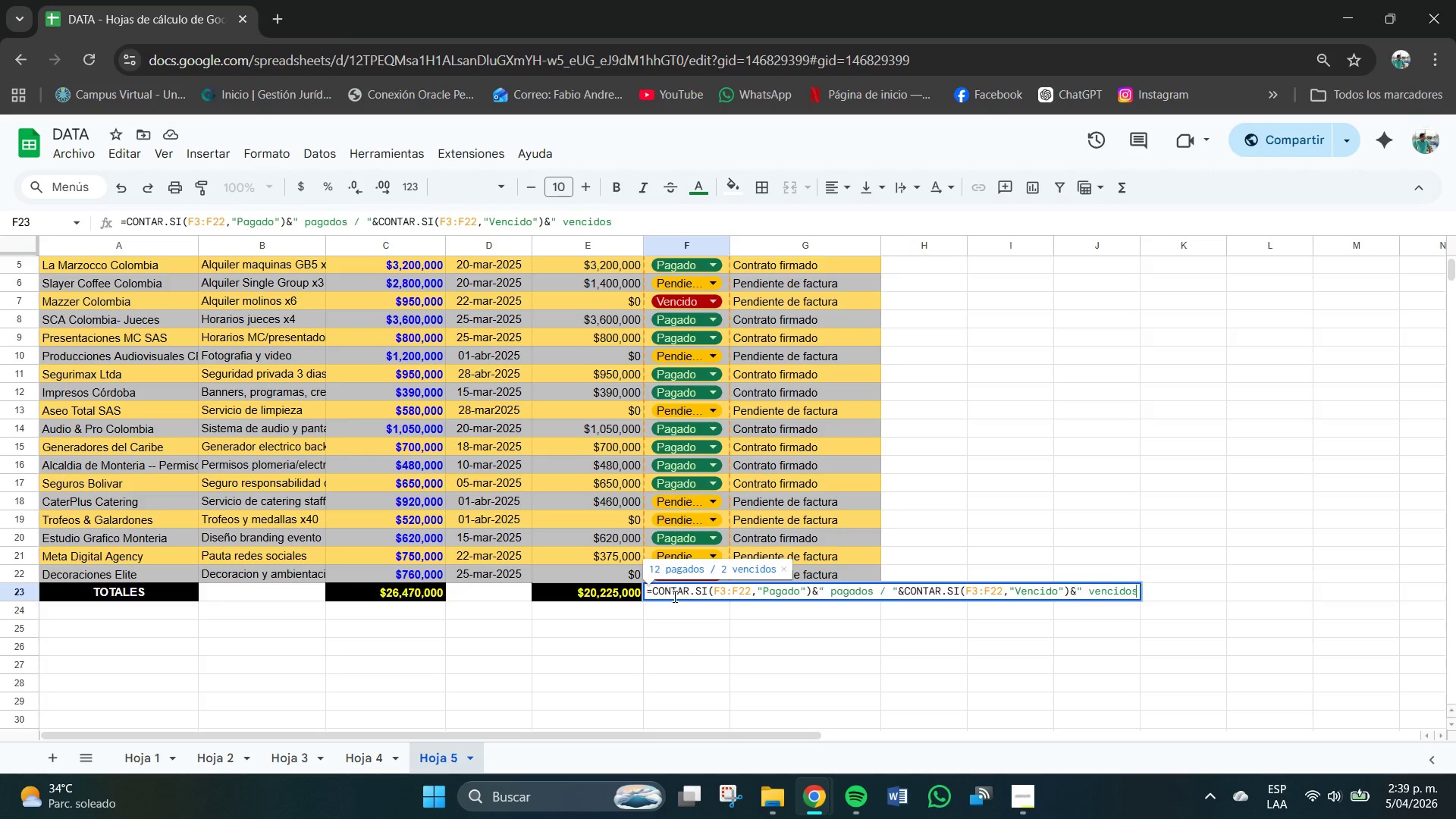 
key(Shift+2)
 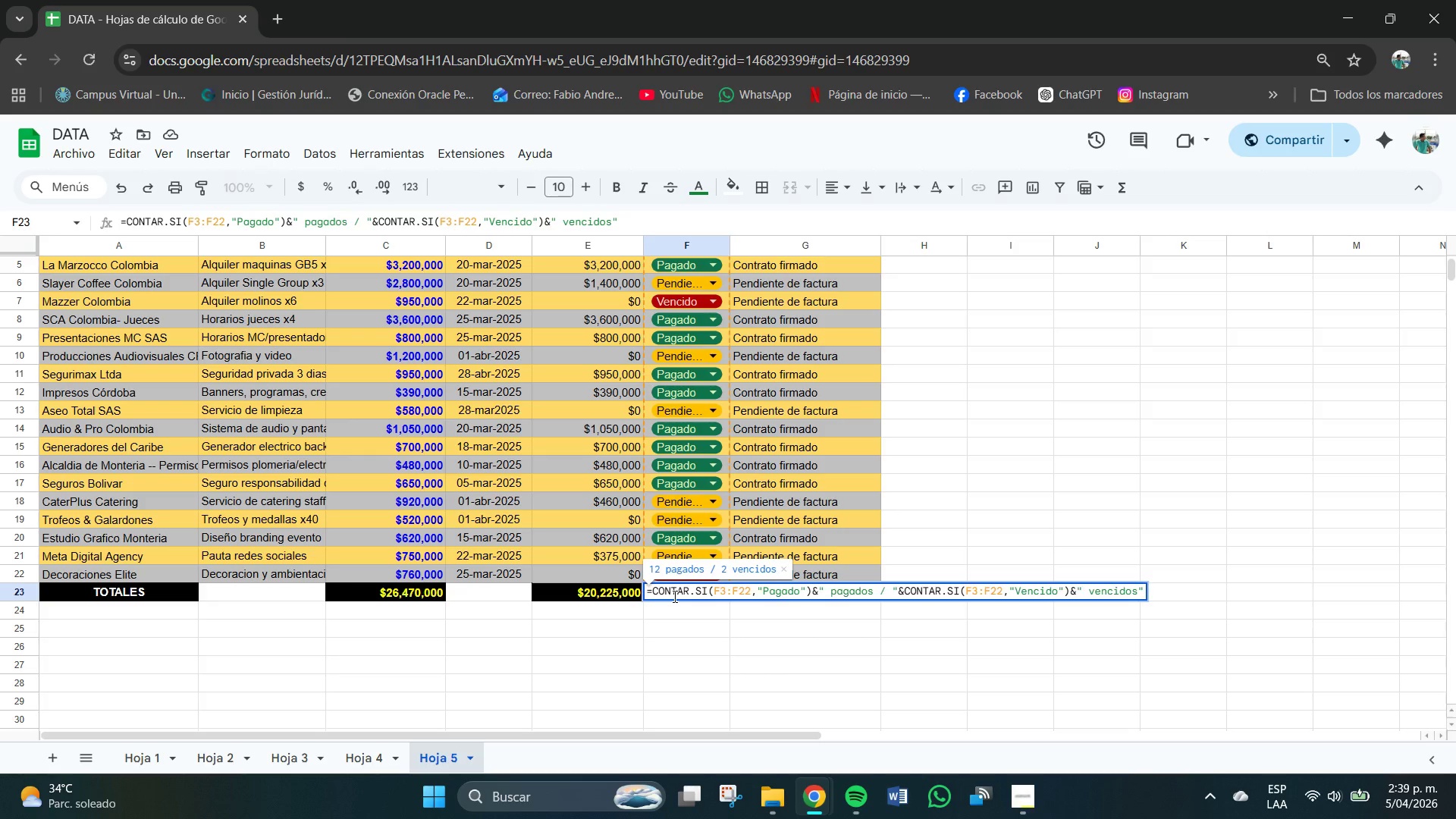 
wait(7.97)
 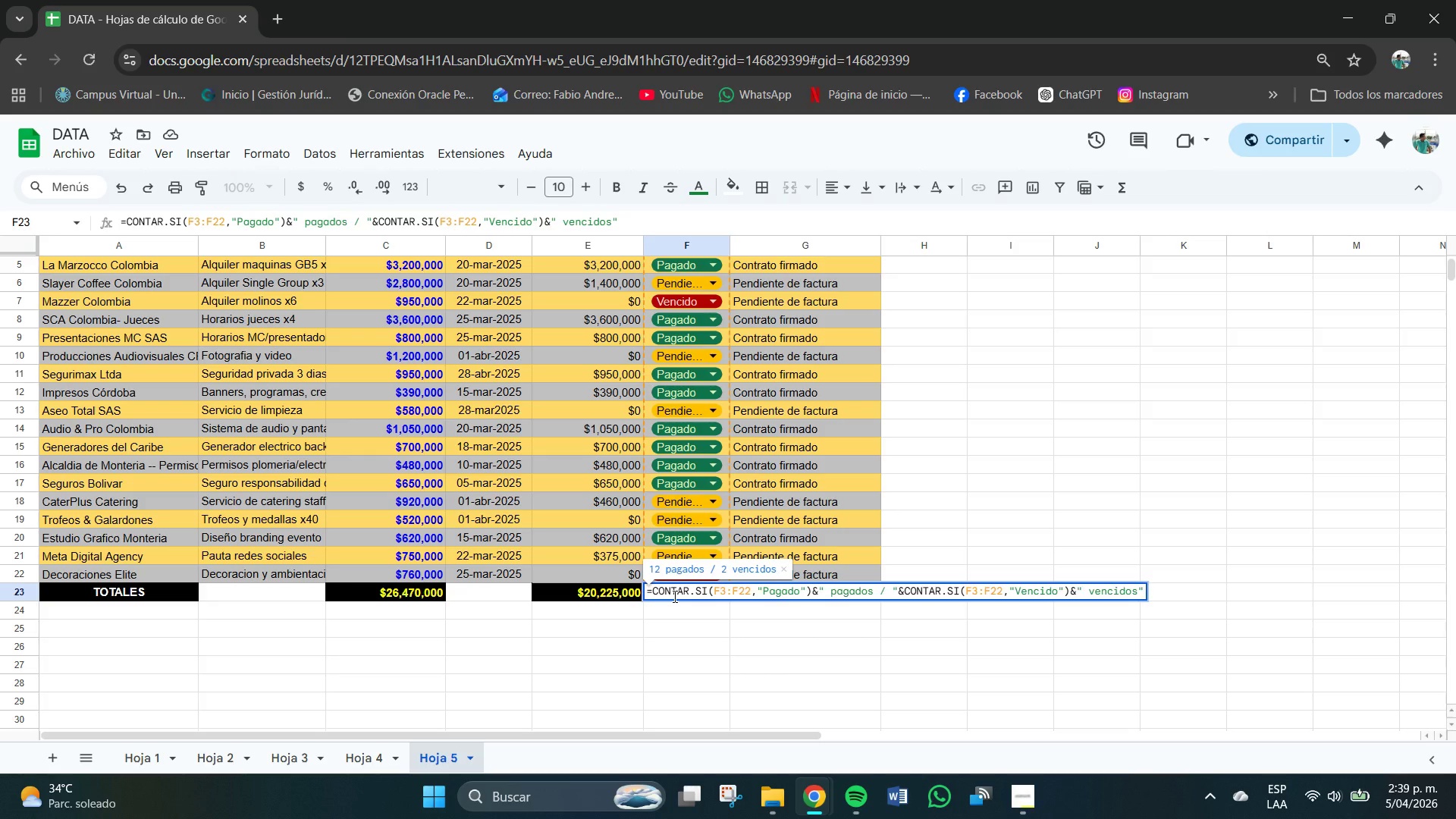 
key(Enter)
 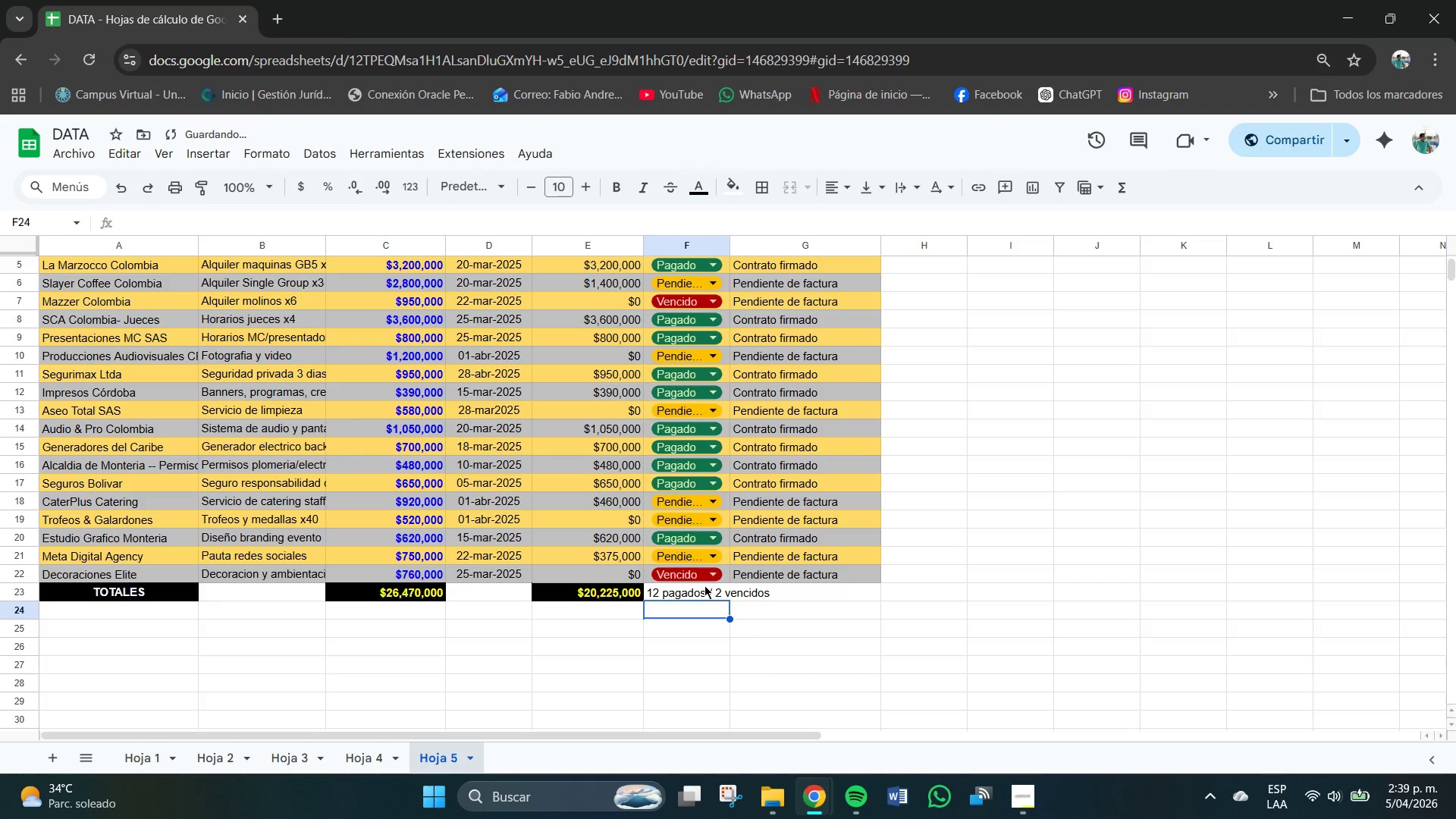 
left_click([706, 593])
 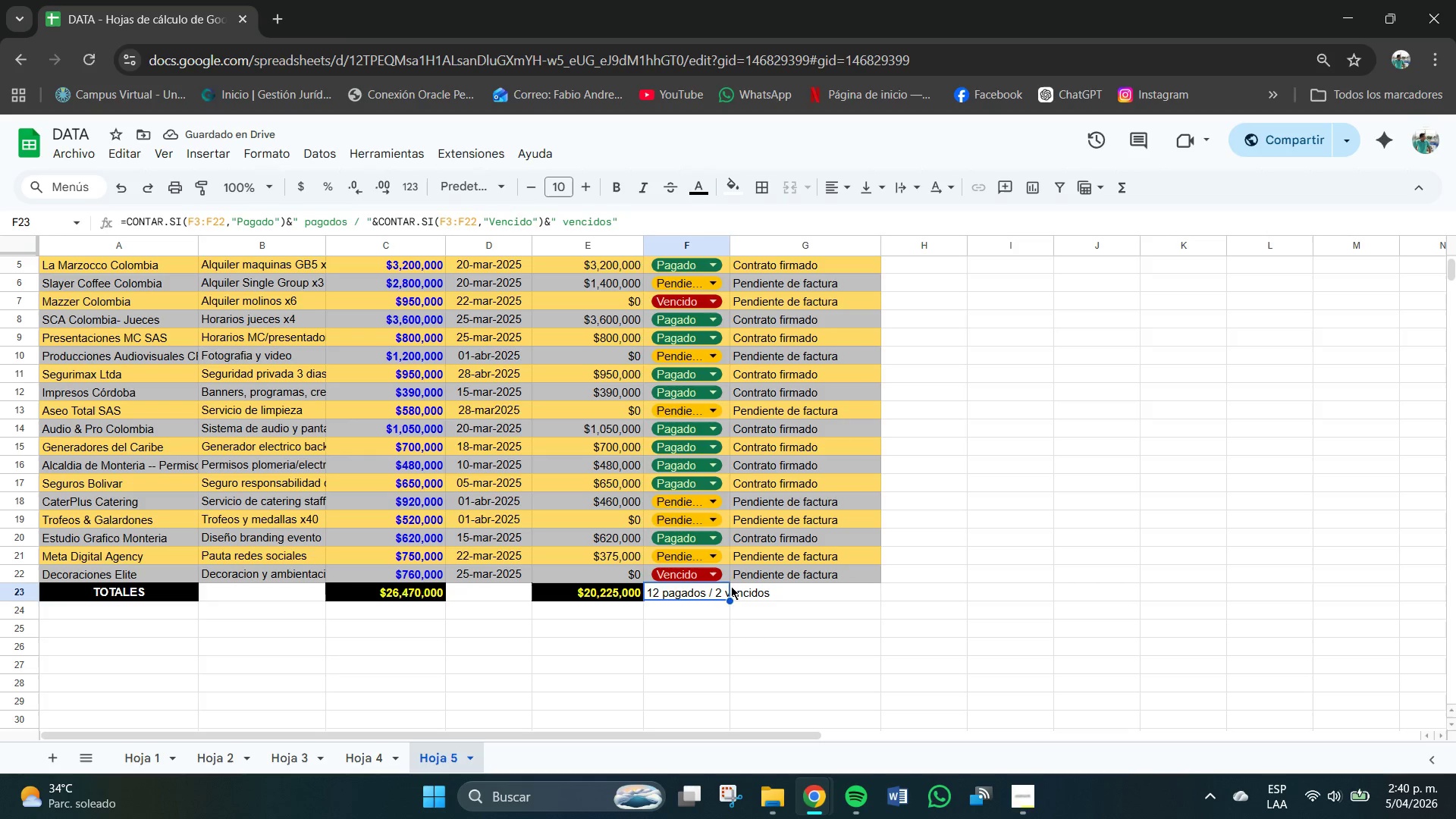 
left_click([698, 593])
 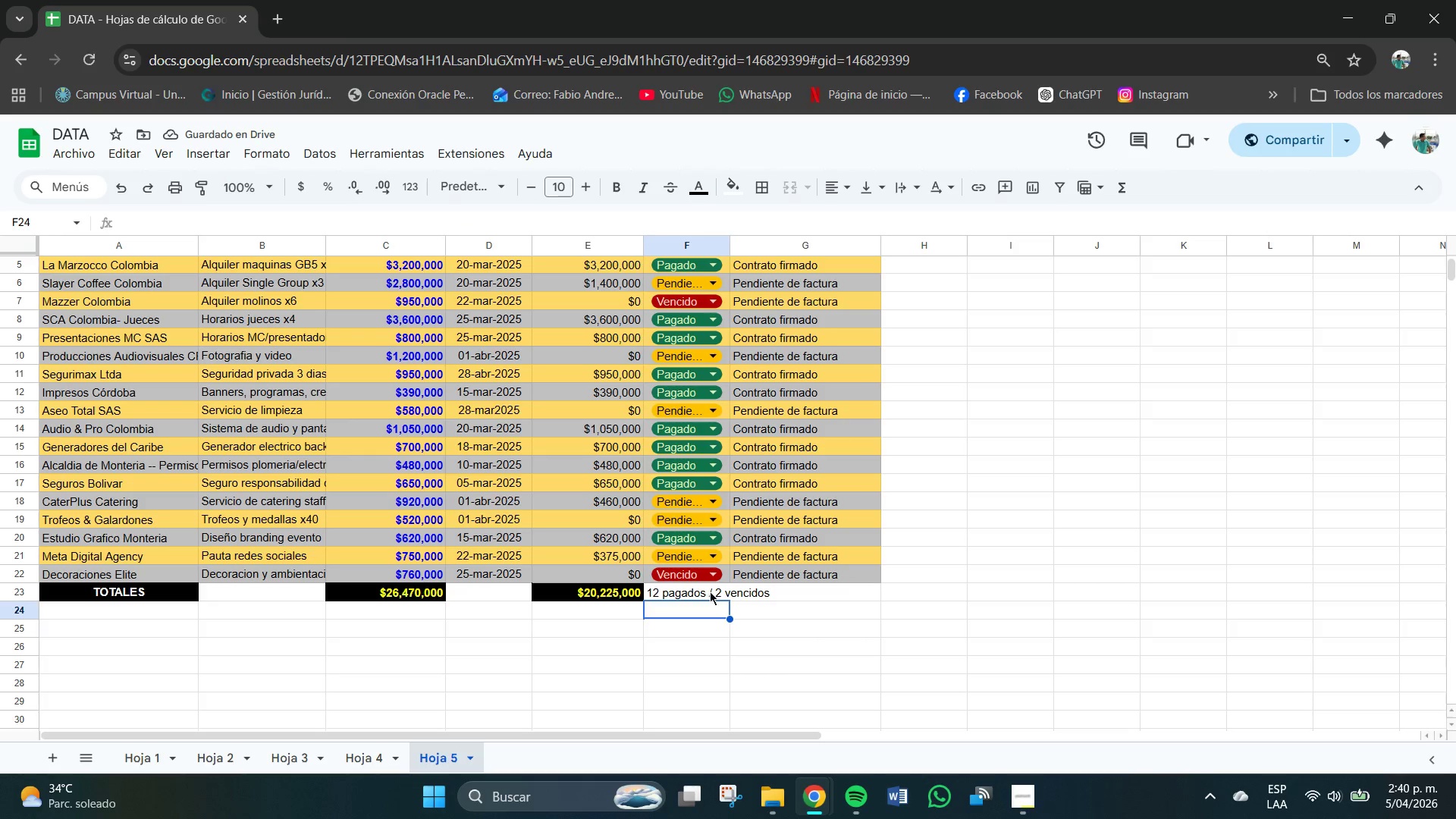 
left_click([708, 592])
 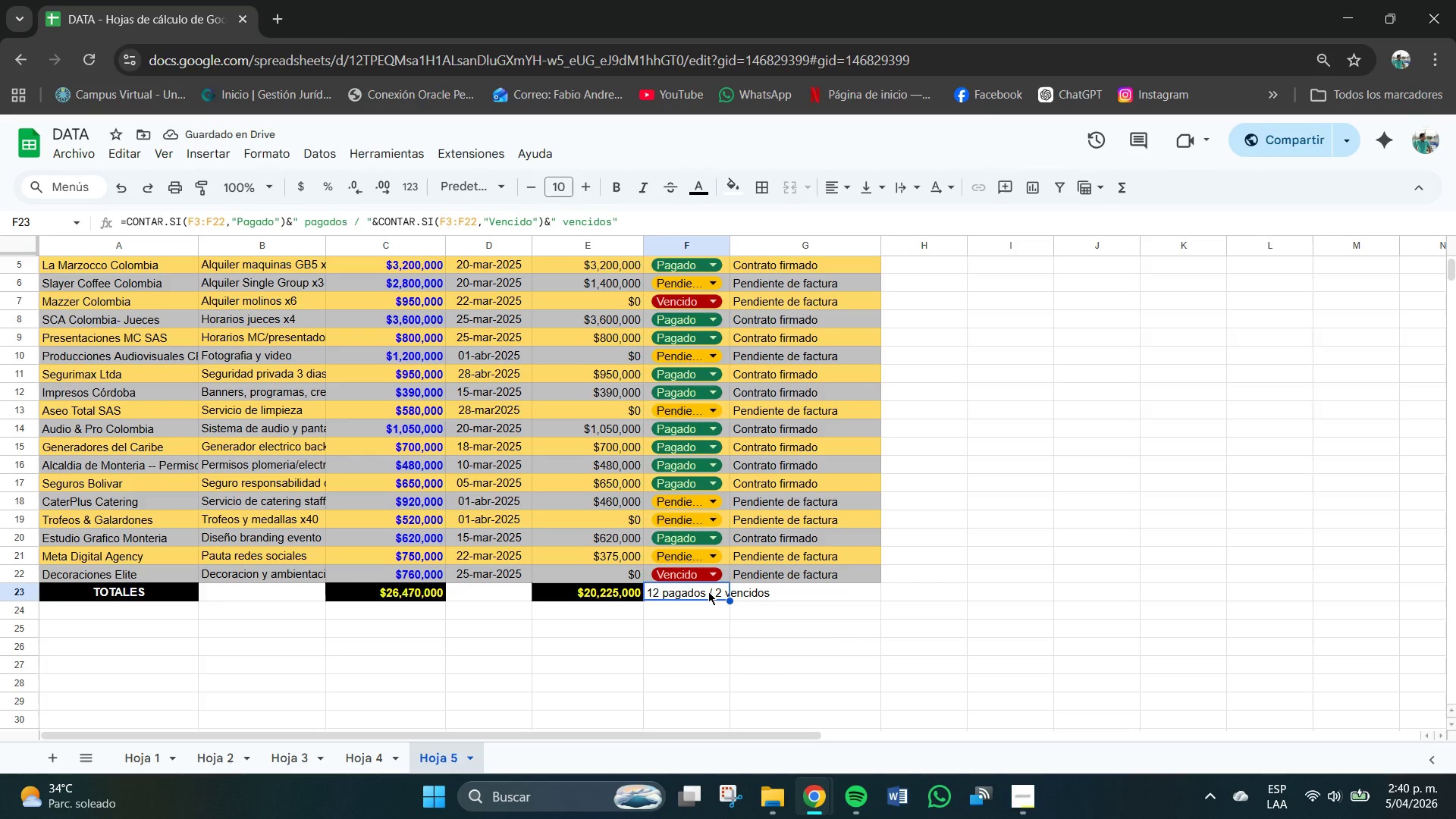 
double_click([708, 590])
 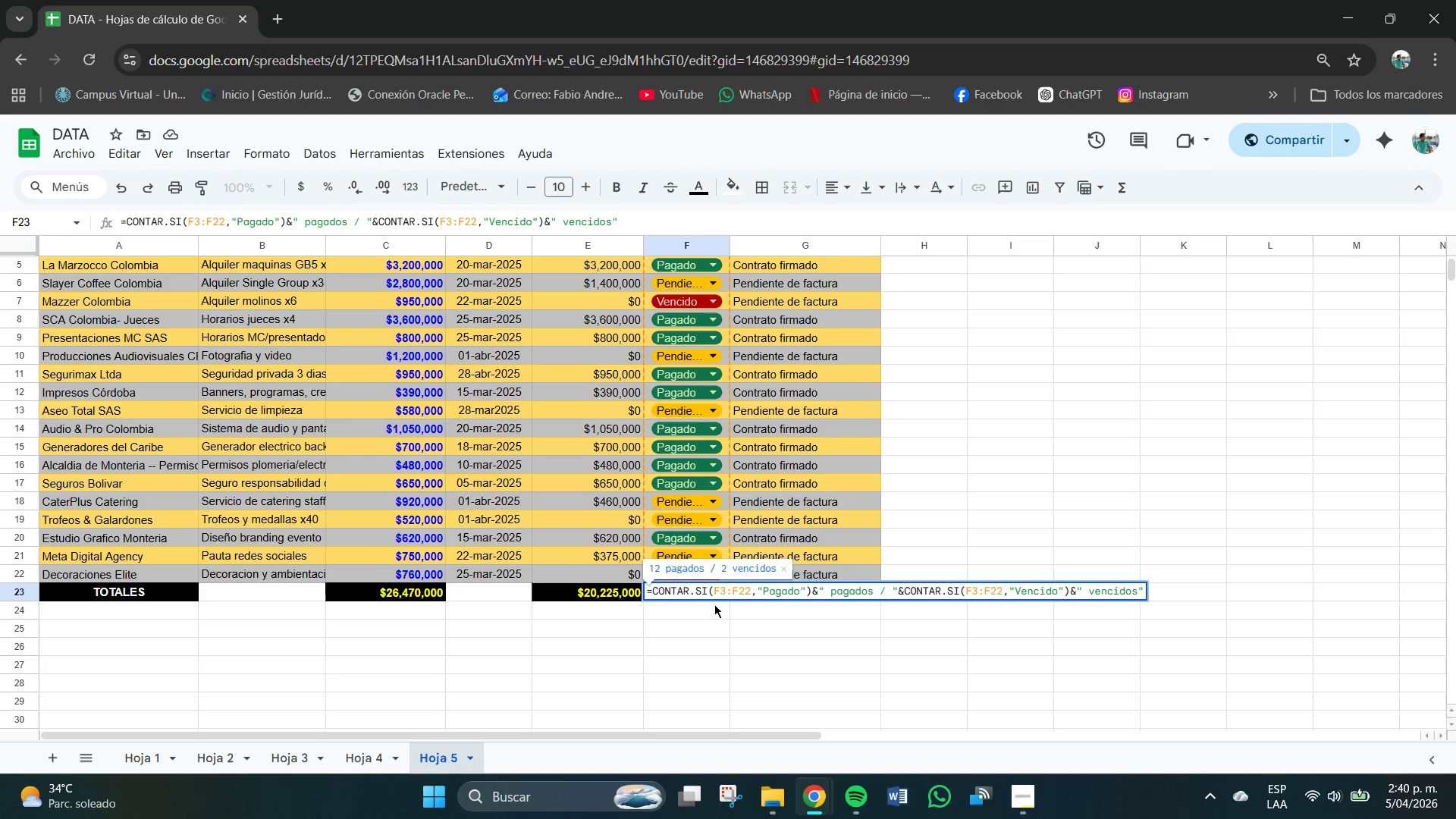 
left_click([718, 615])
 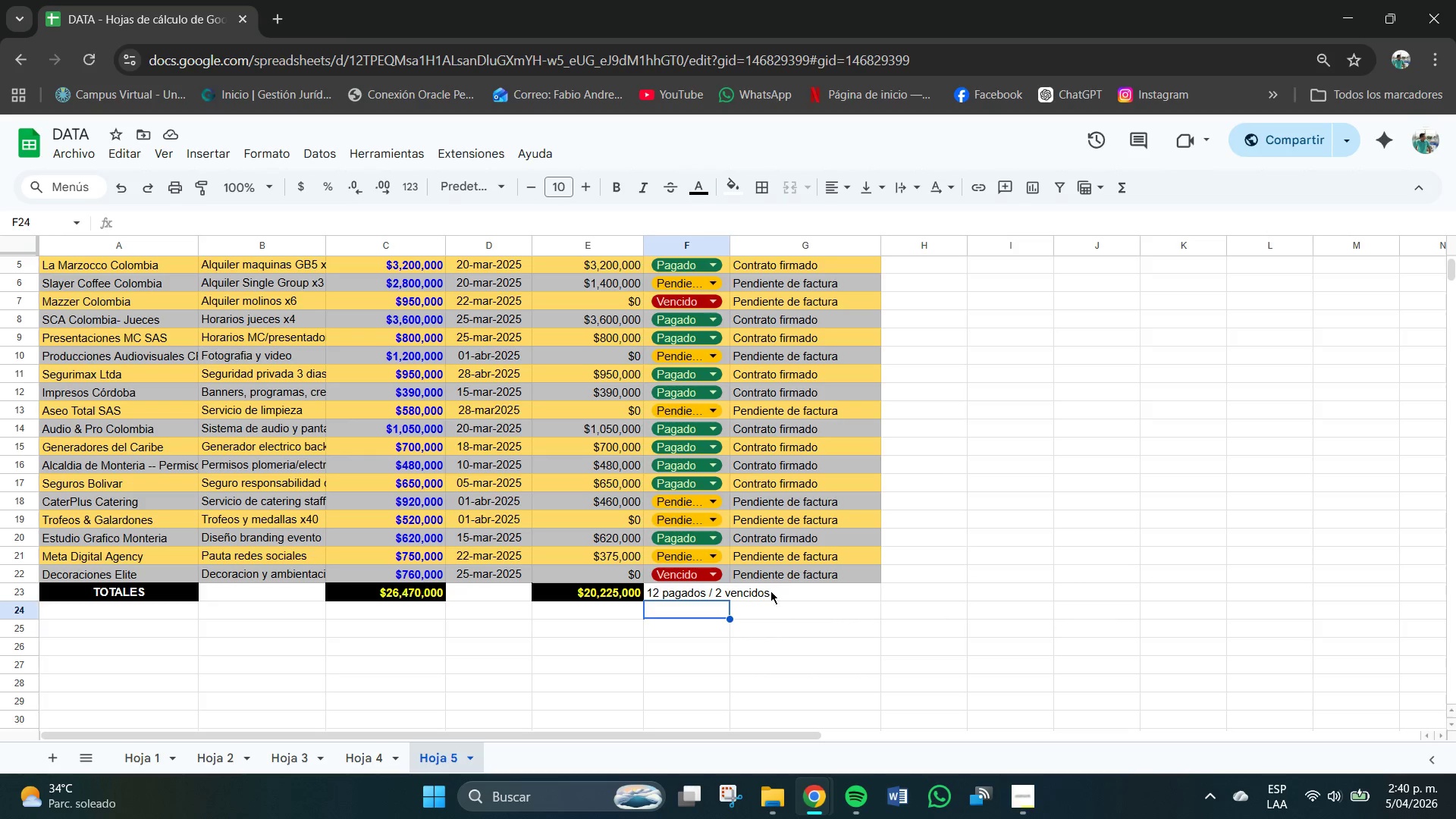 
left_click([792, 589])
 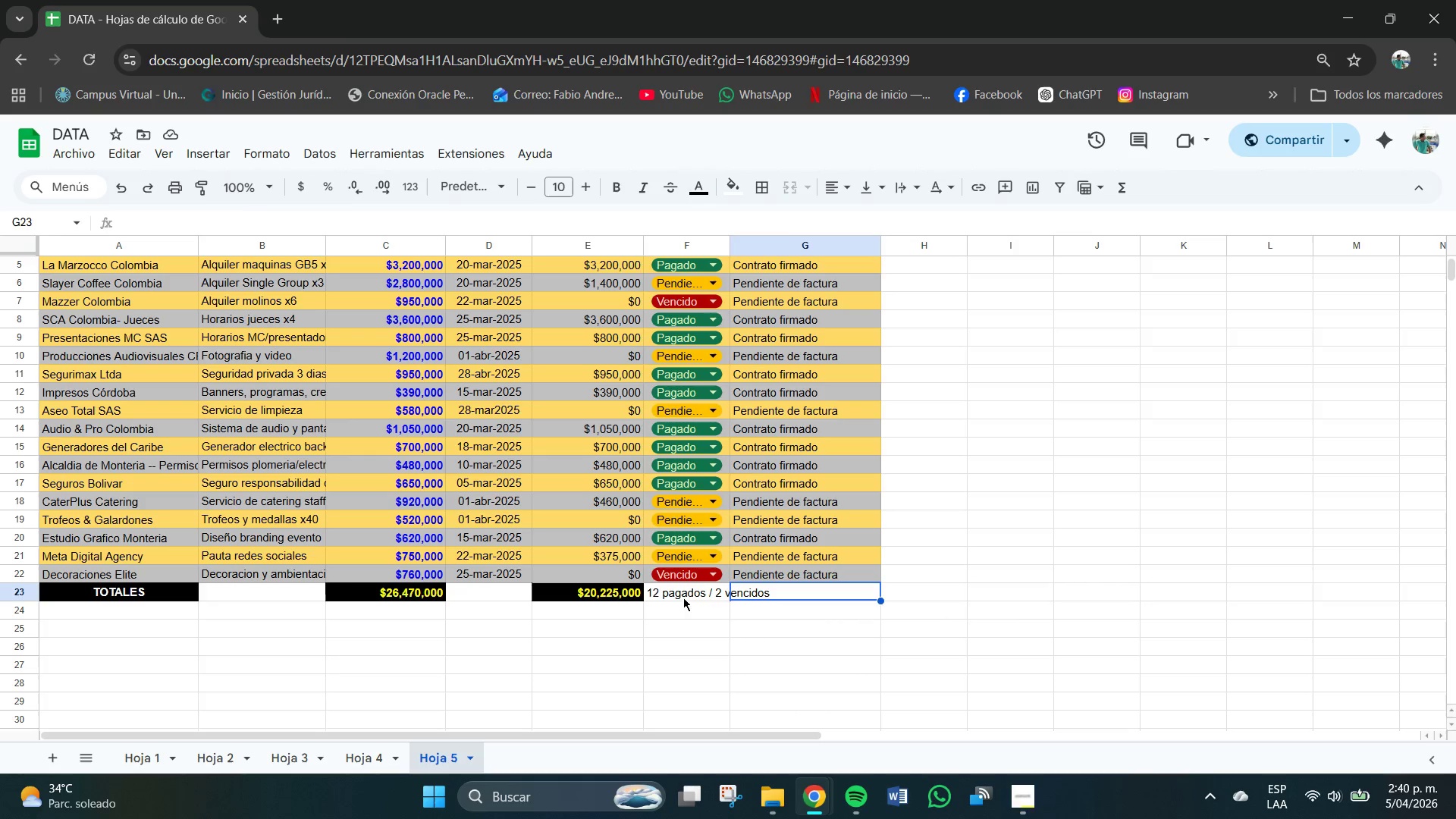 
left_click([648, 595])
 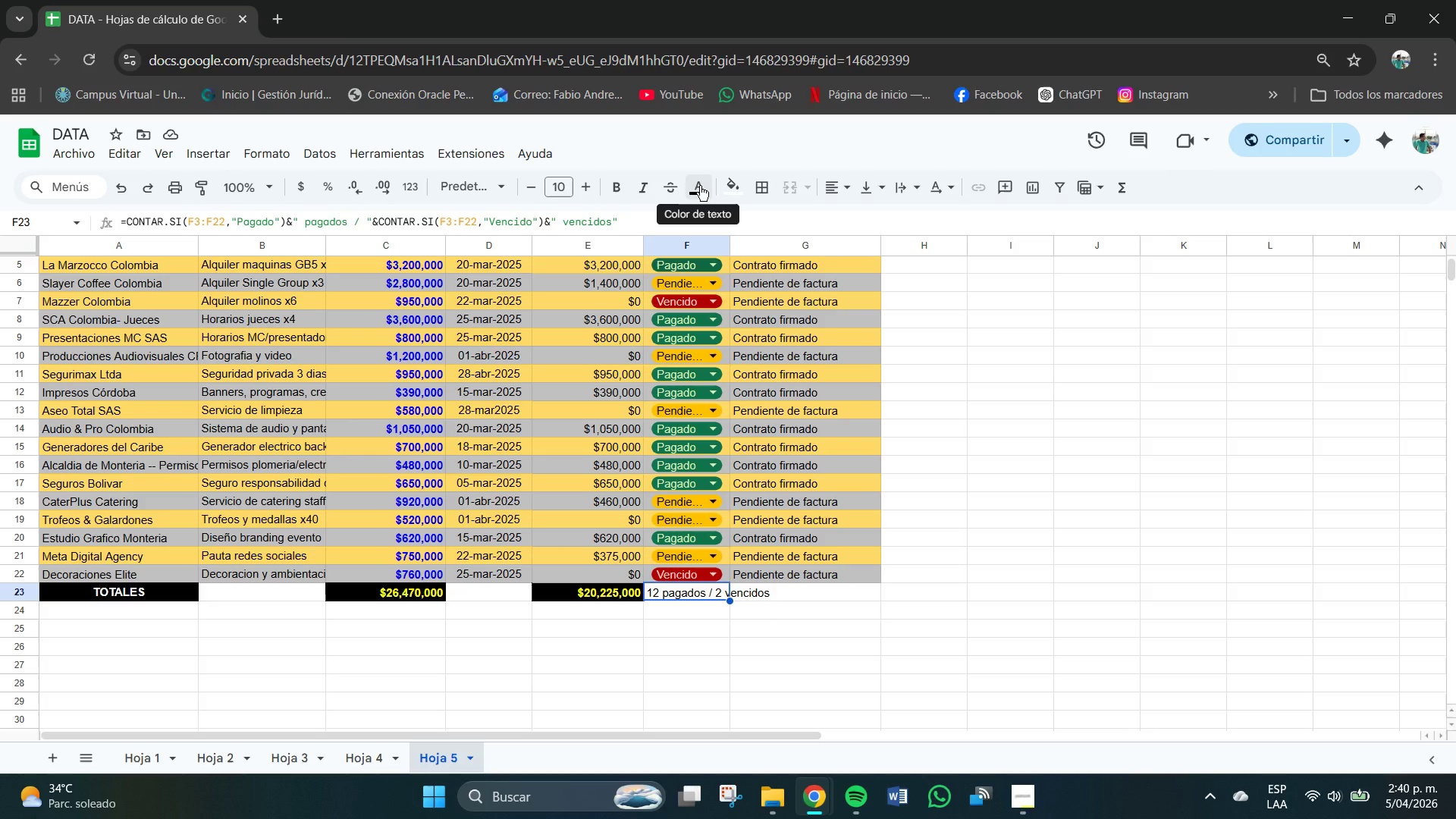 
wait(5.31)
 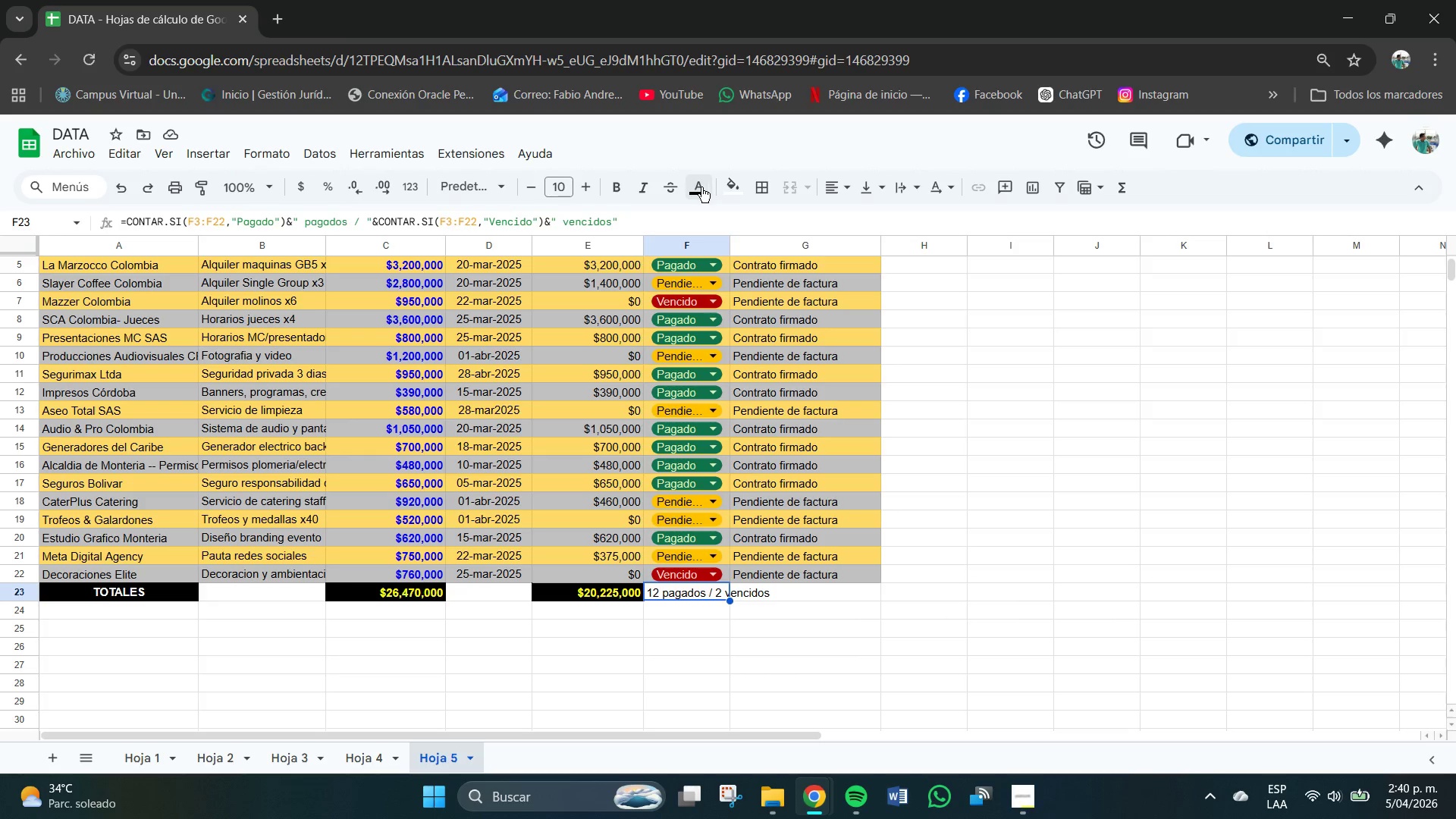 
left_click([701, 184])
 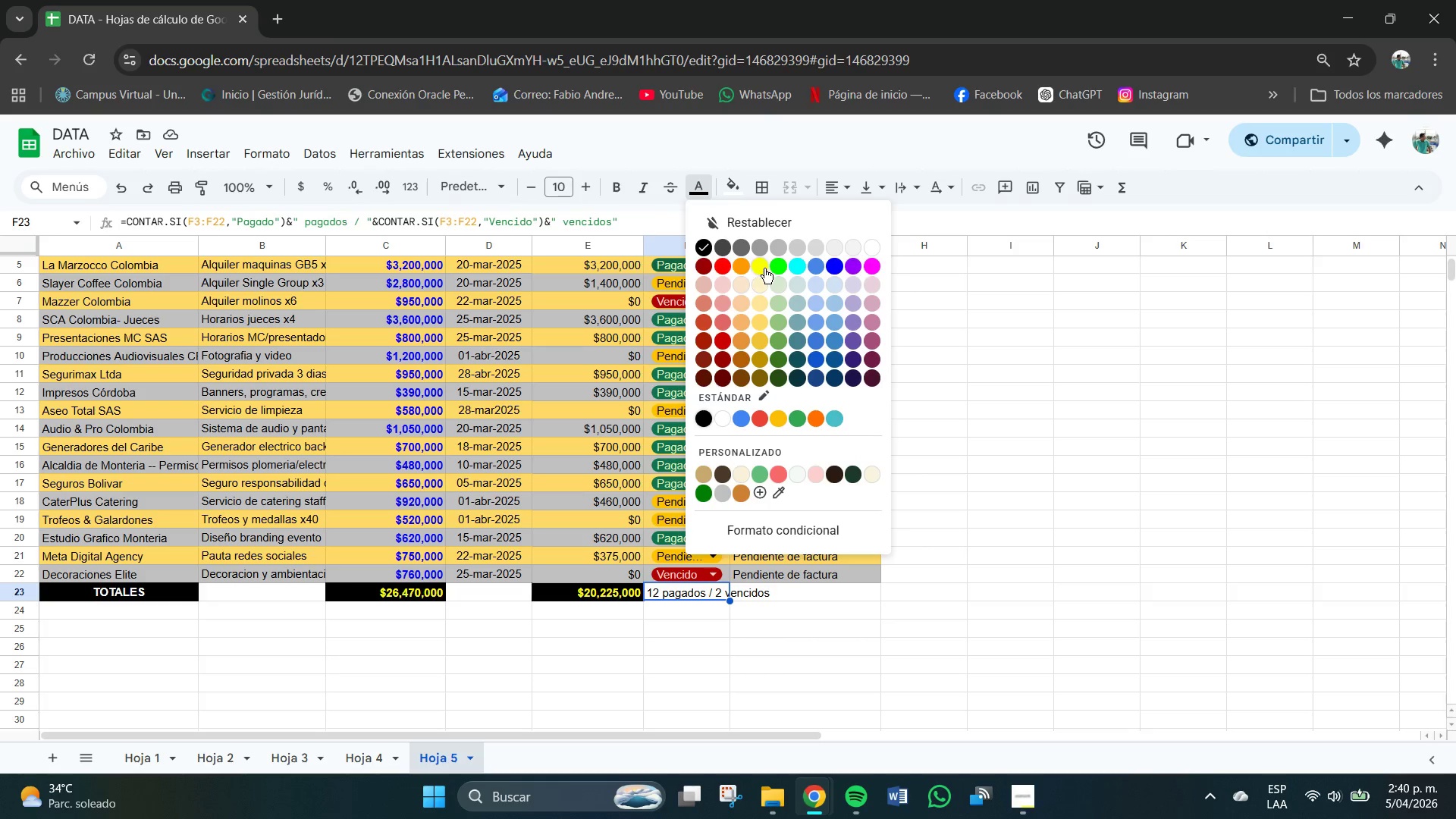 
left_click([765, 268])
 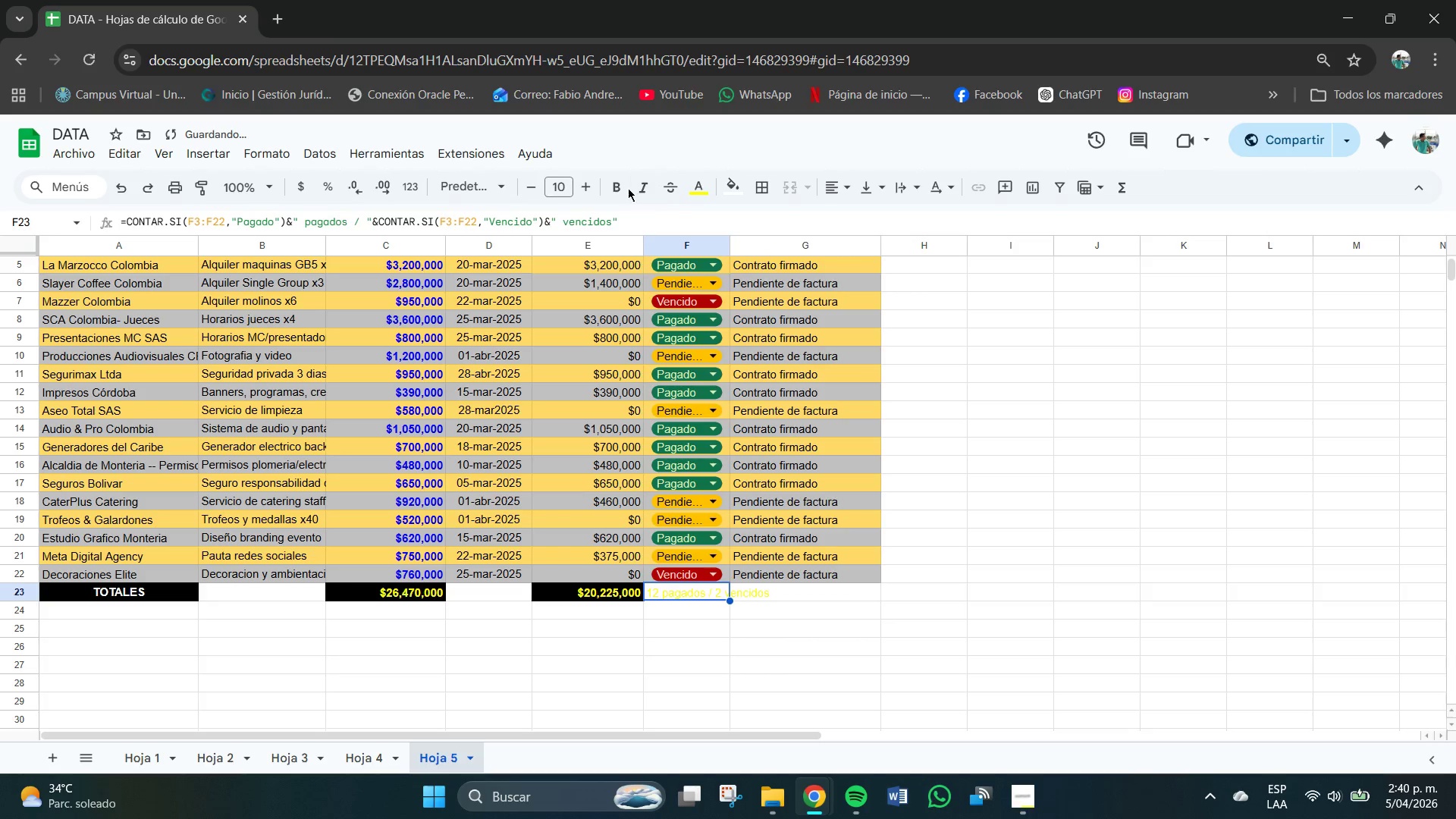 
left_click([623, 187])
 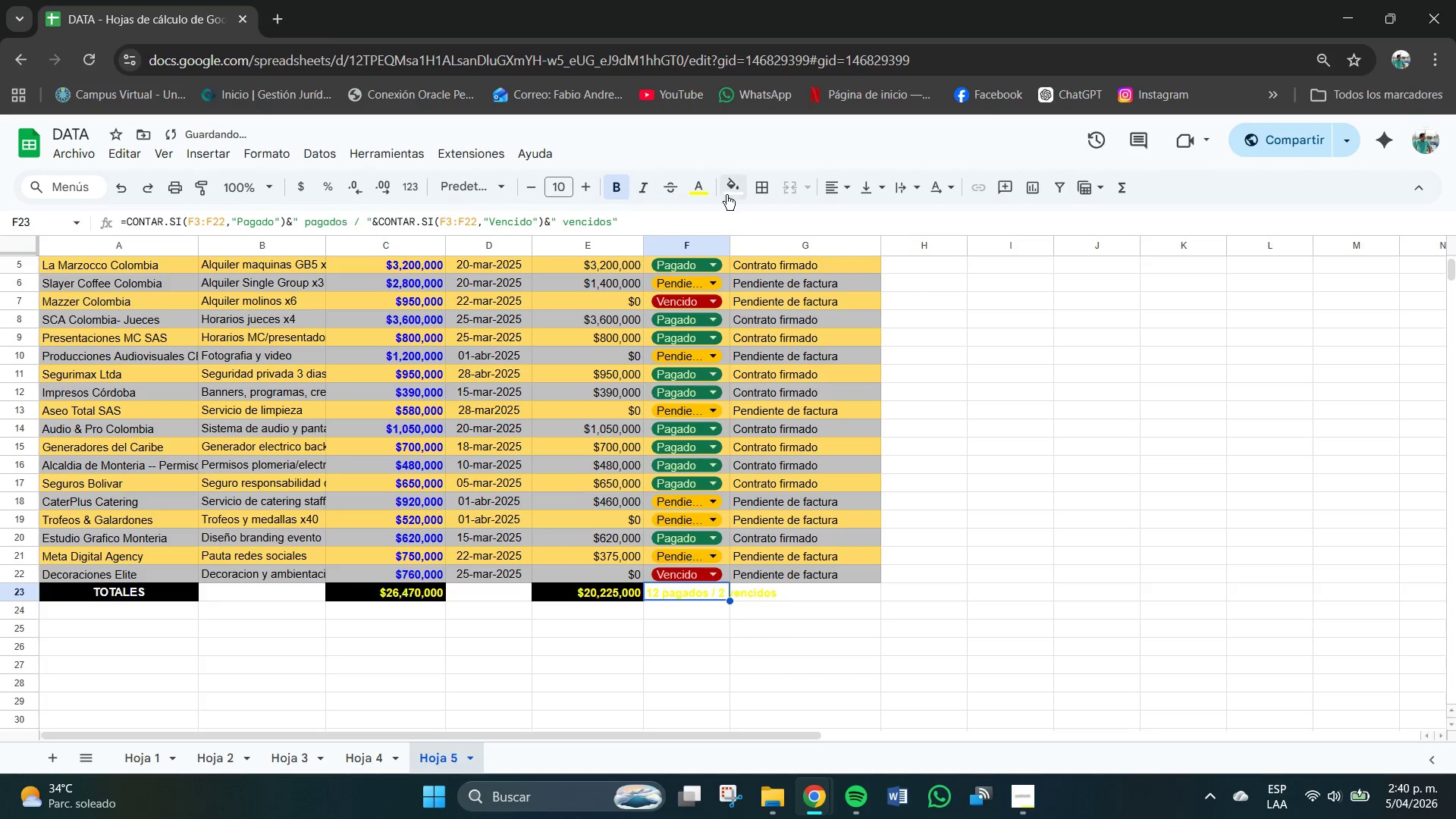 
left_click([736, 191])
 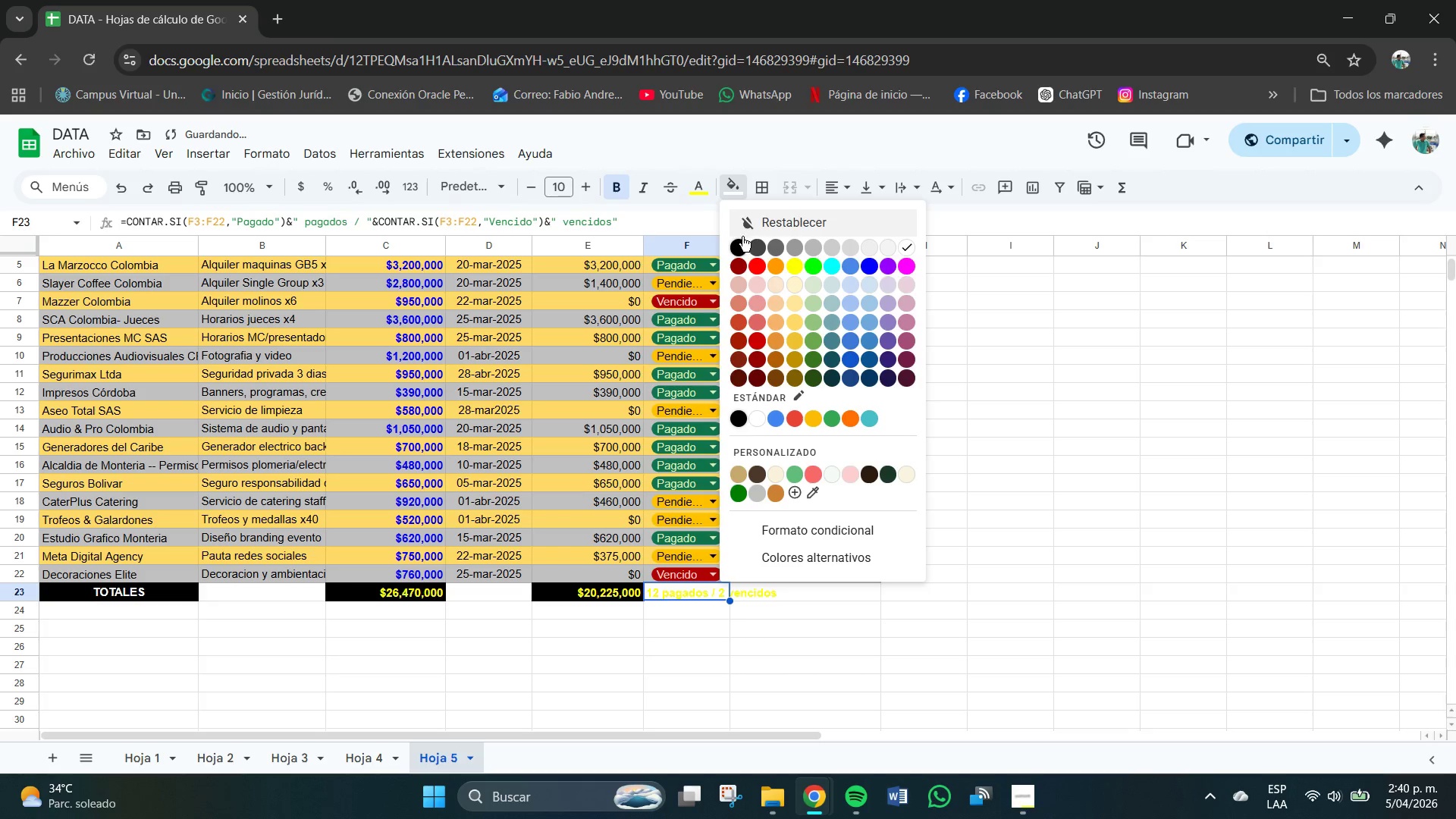 
left_click([741, 240])
 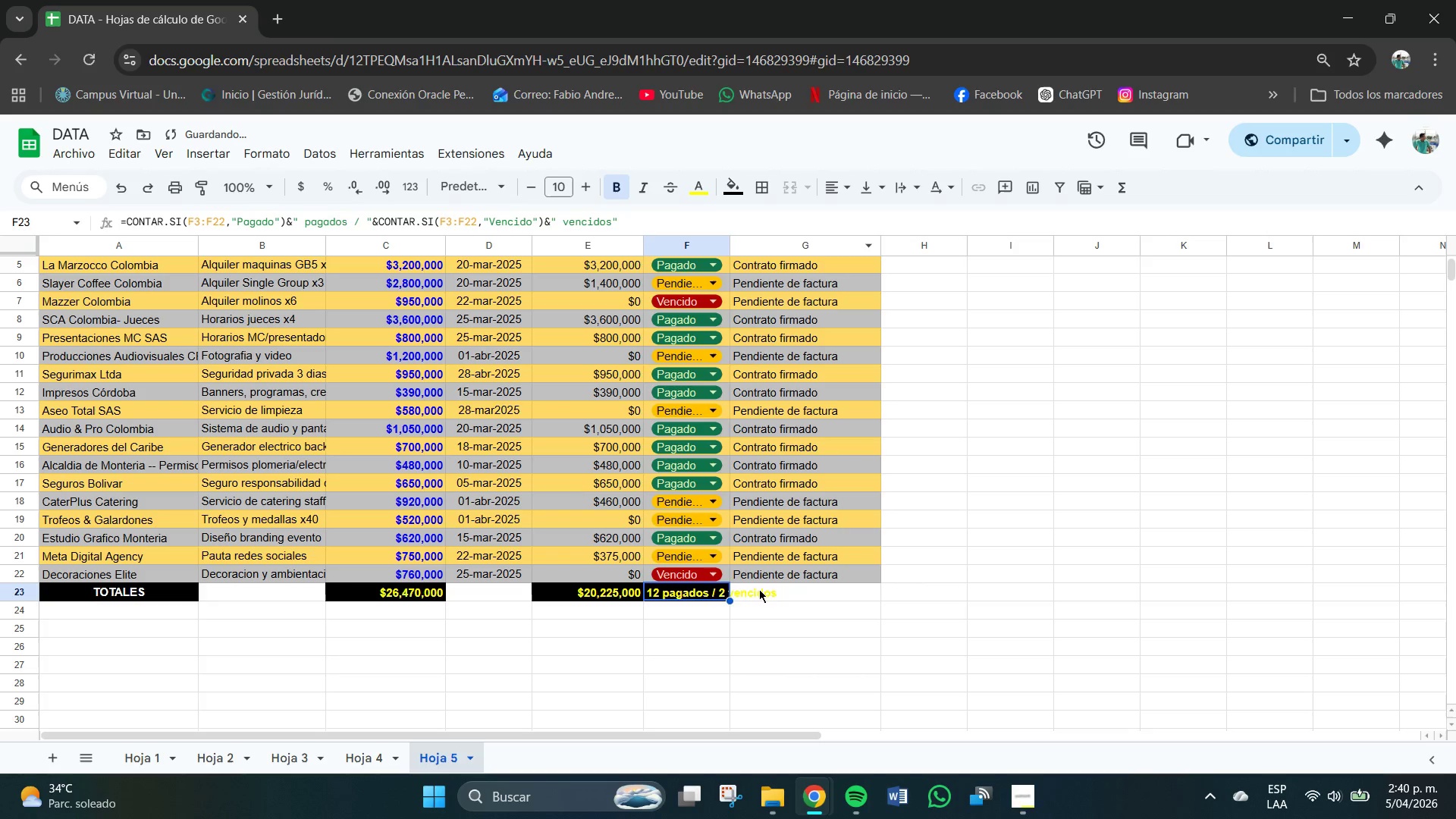 
left_click([754, 595])
 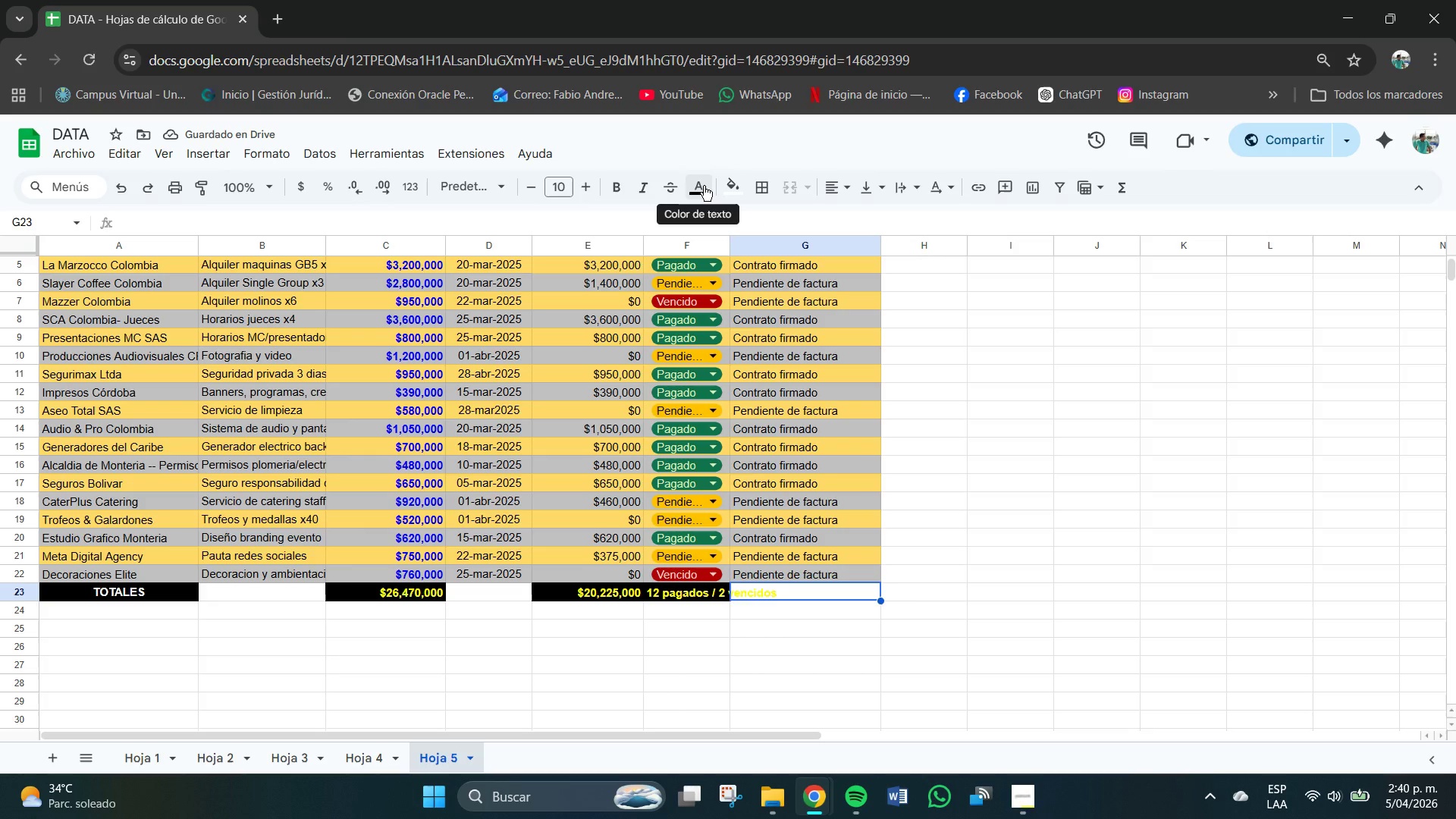 
left_click([735, 184])
 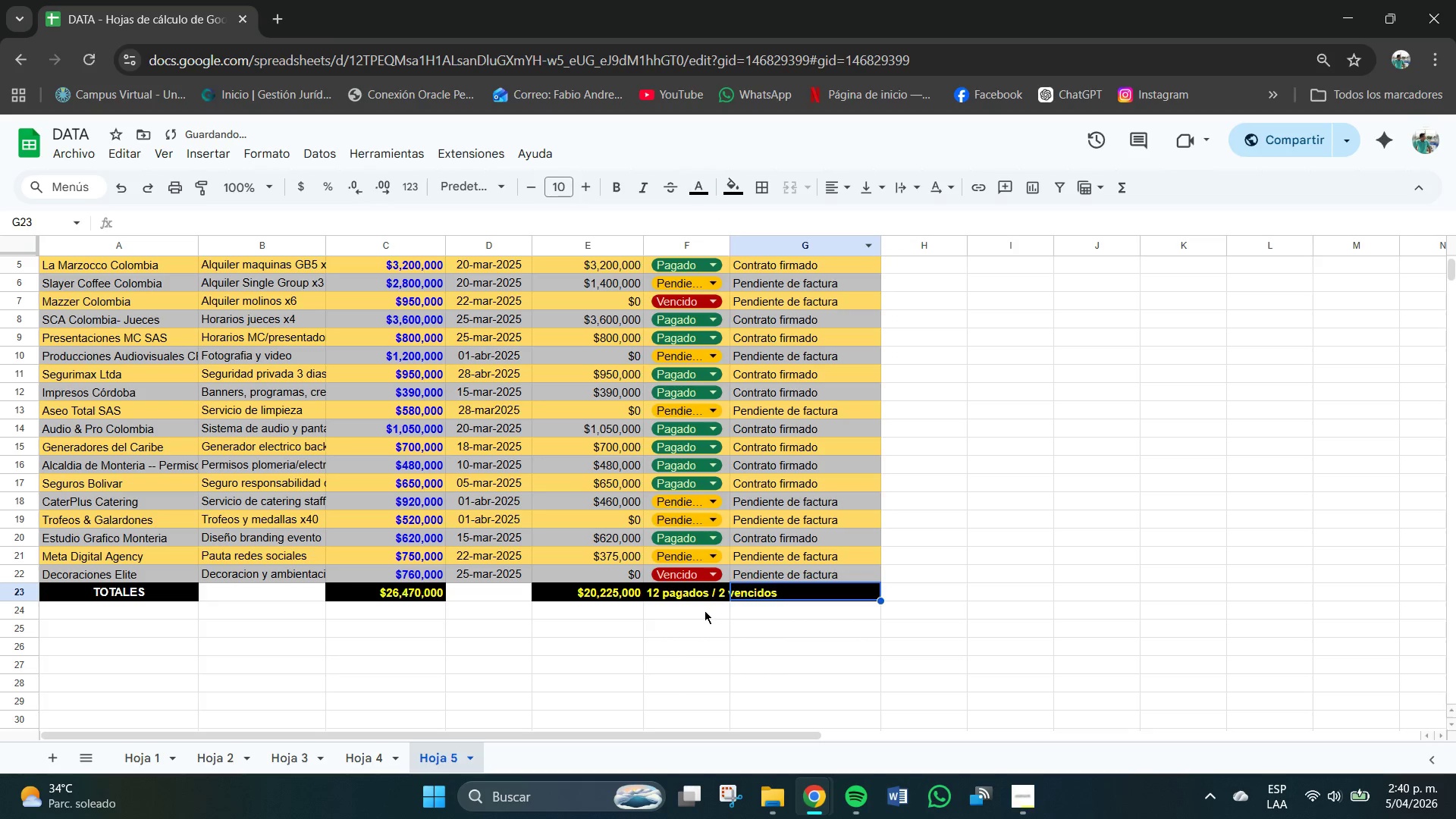 
left_click([743, 609])
 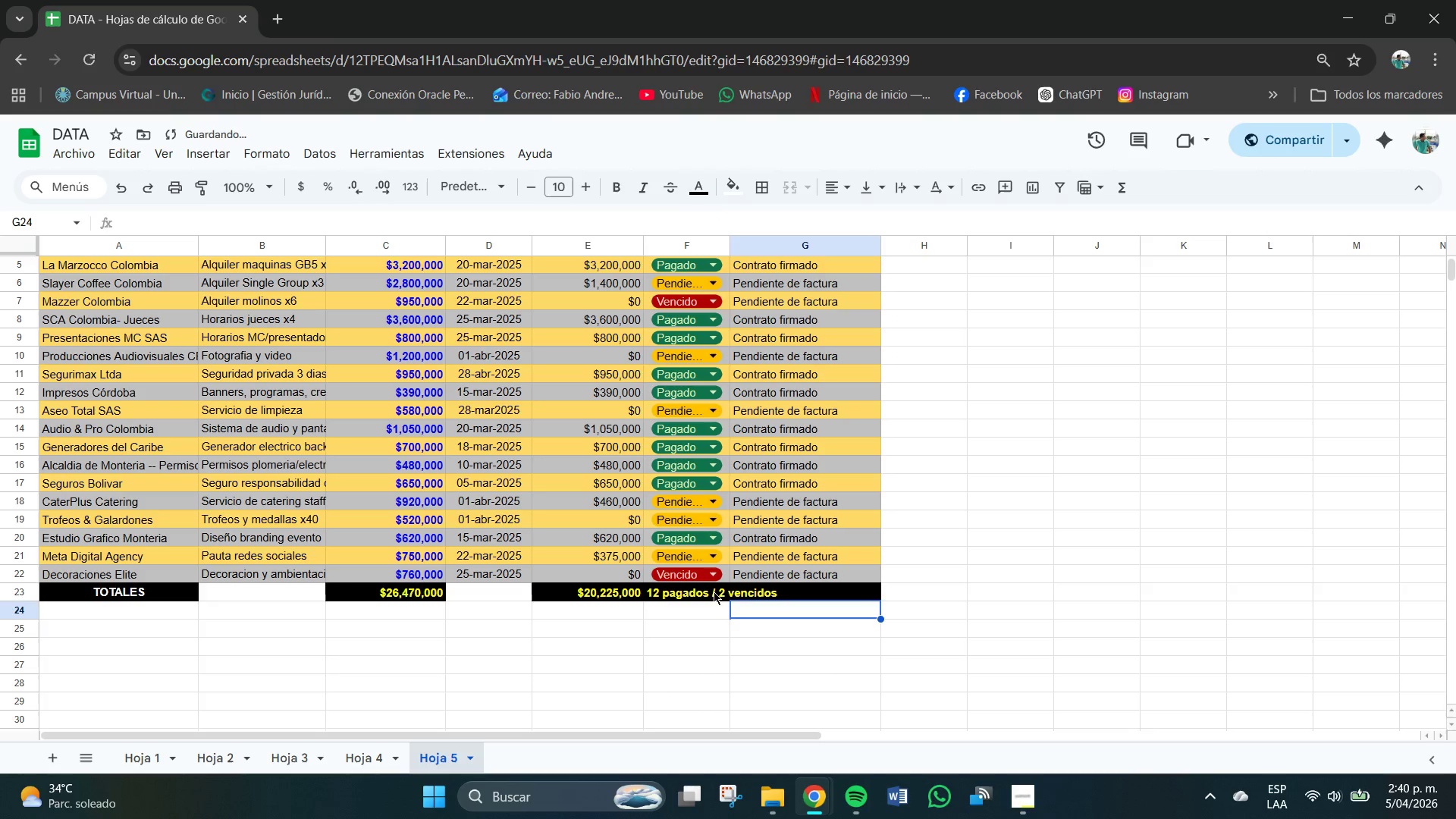 
left_click([701, 595])
 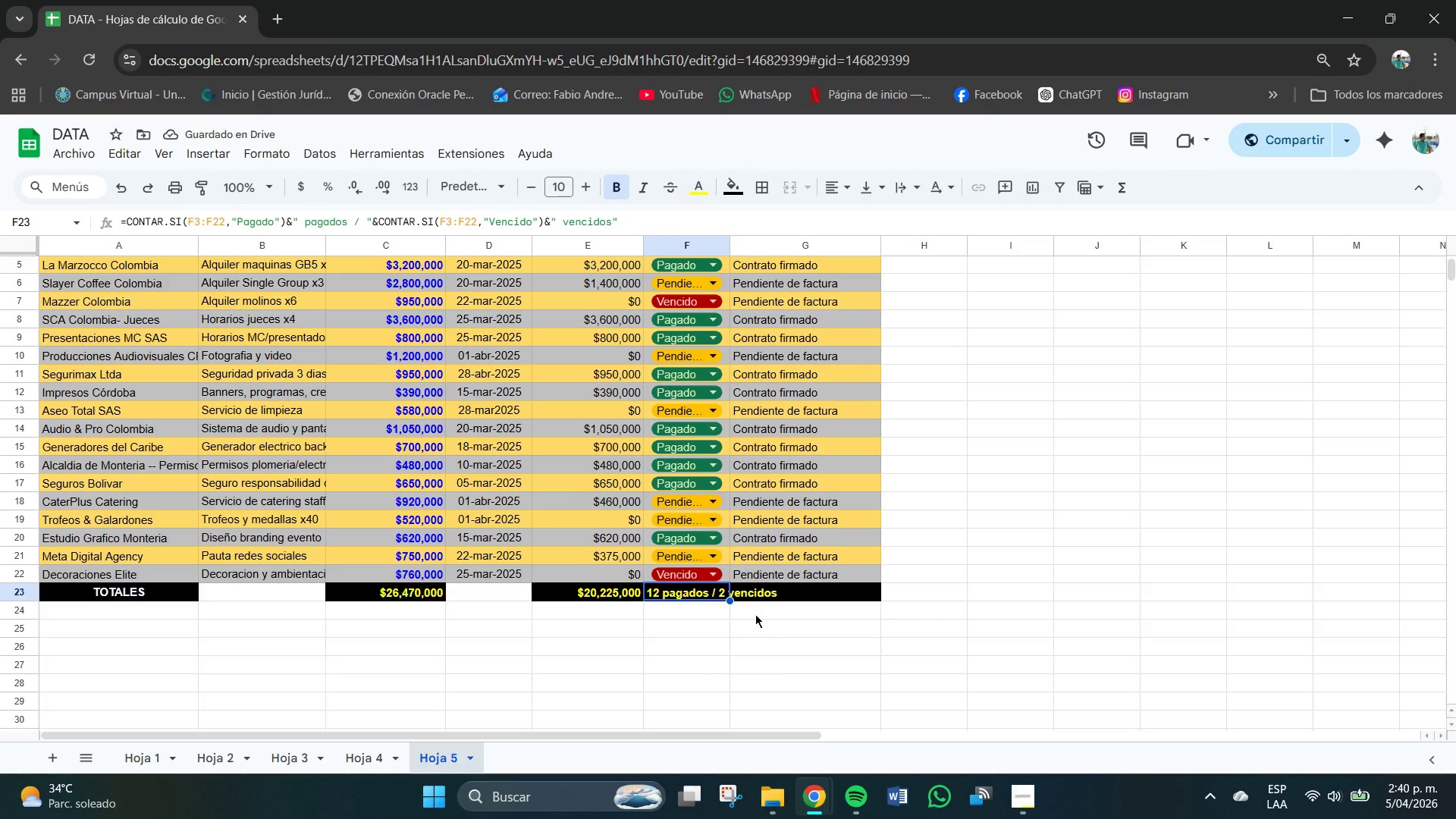 
left_click([757, 614])
 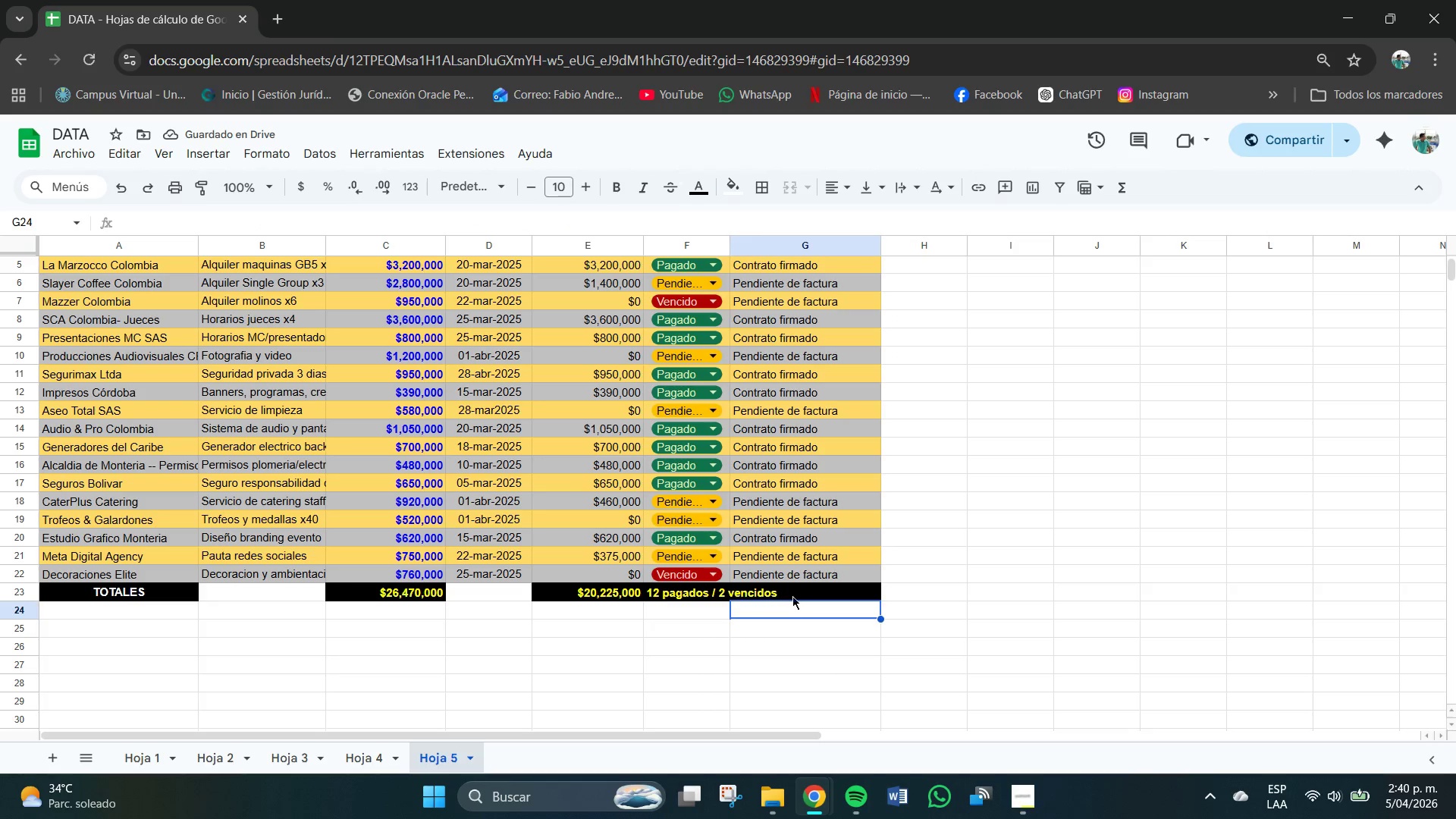 
double_click([795, 596])
 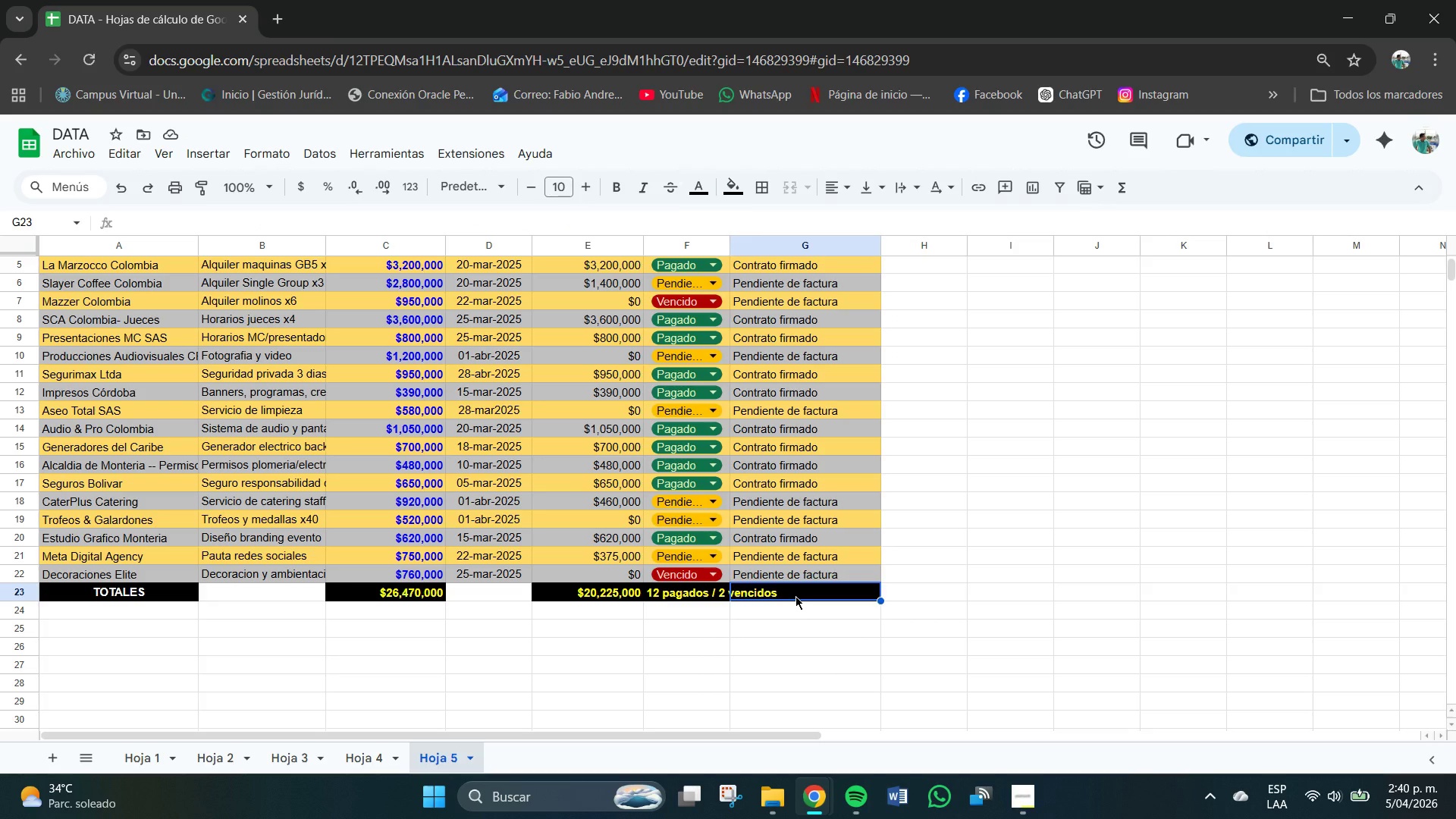 
key(Control+X)
 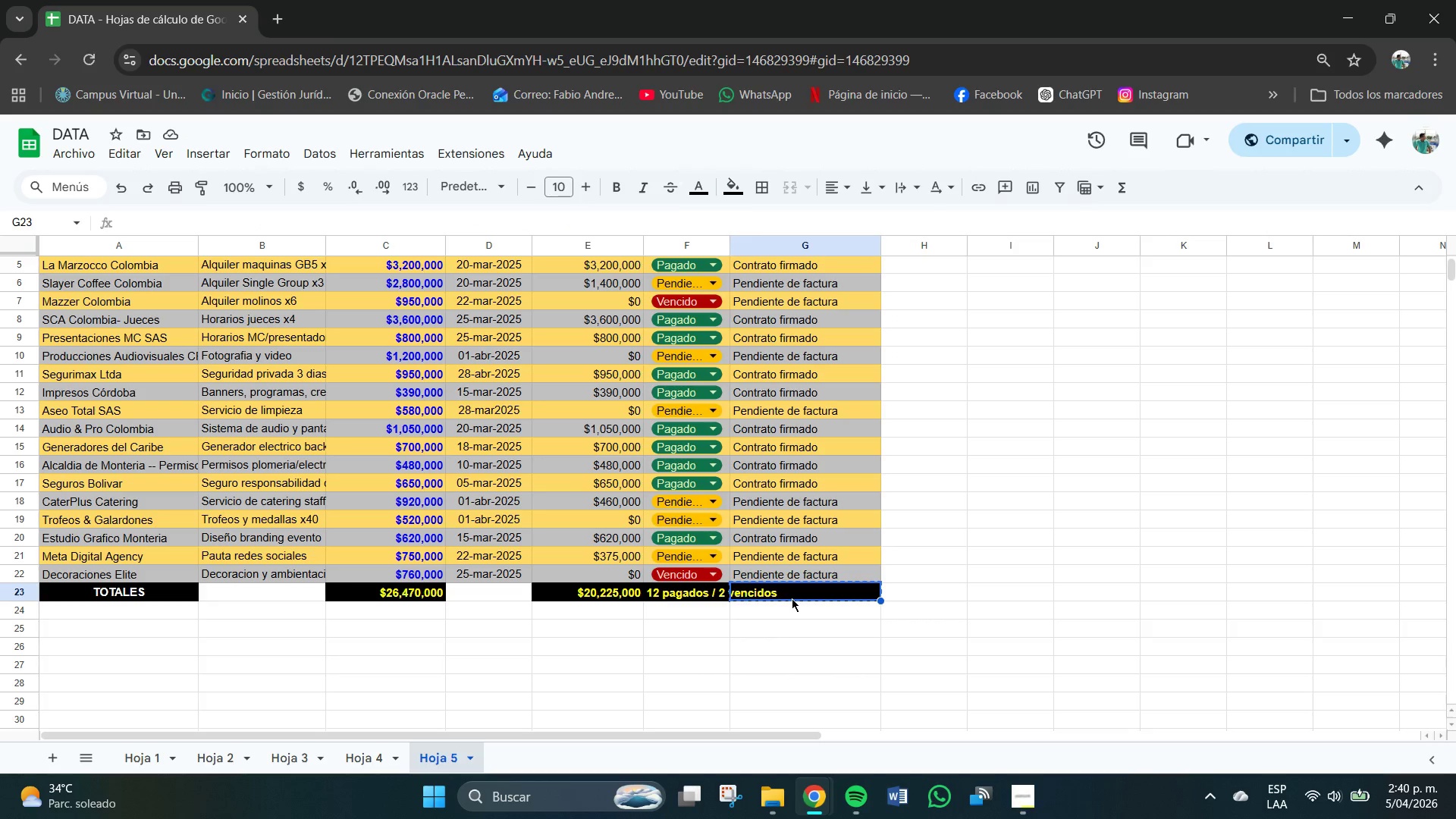 
key(Control+Z)
 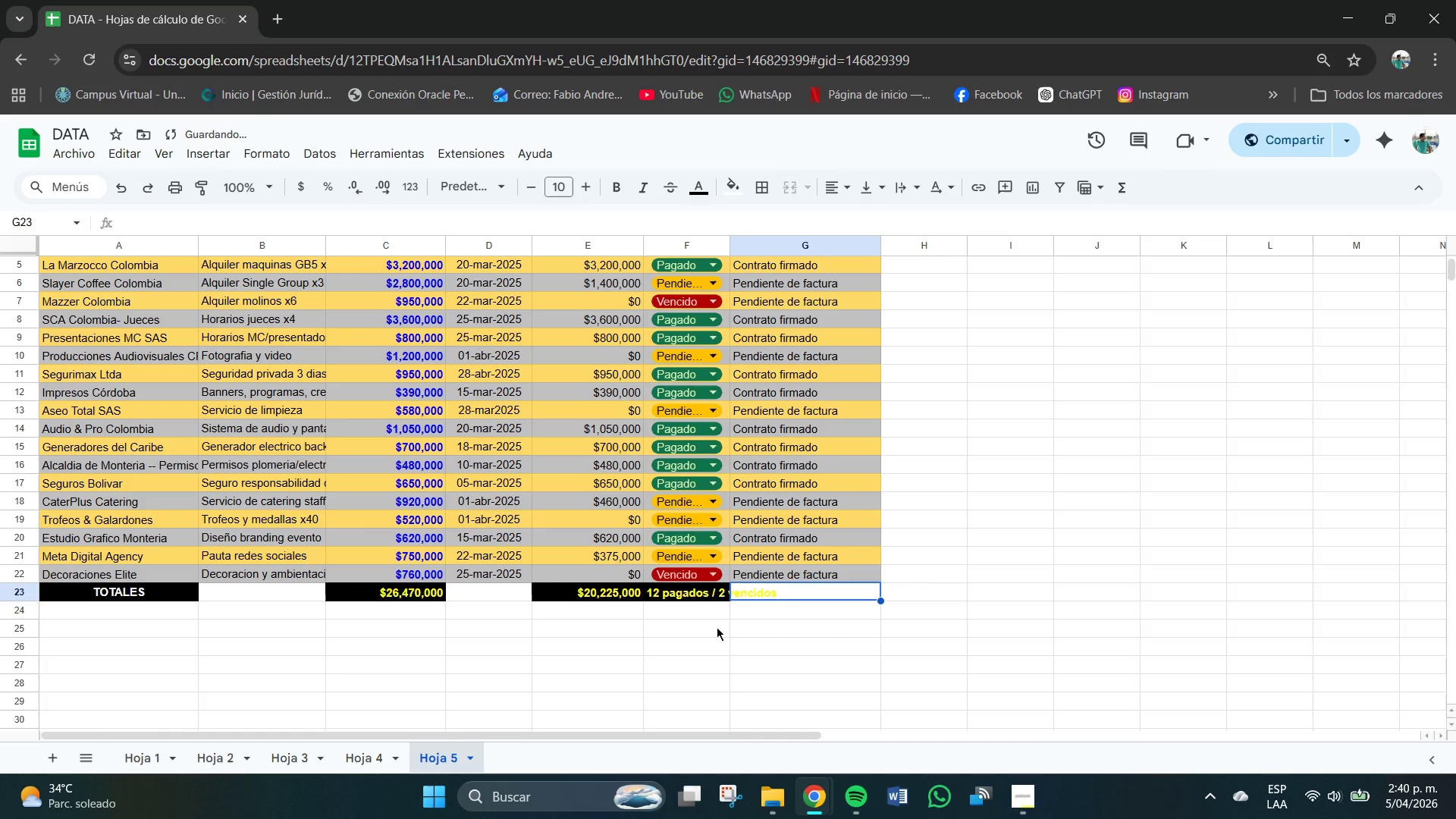 
left_click([665, 617])
 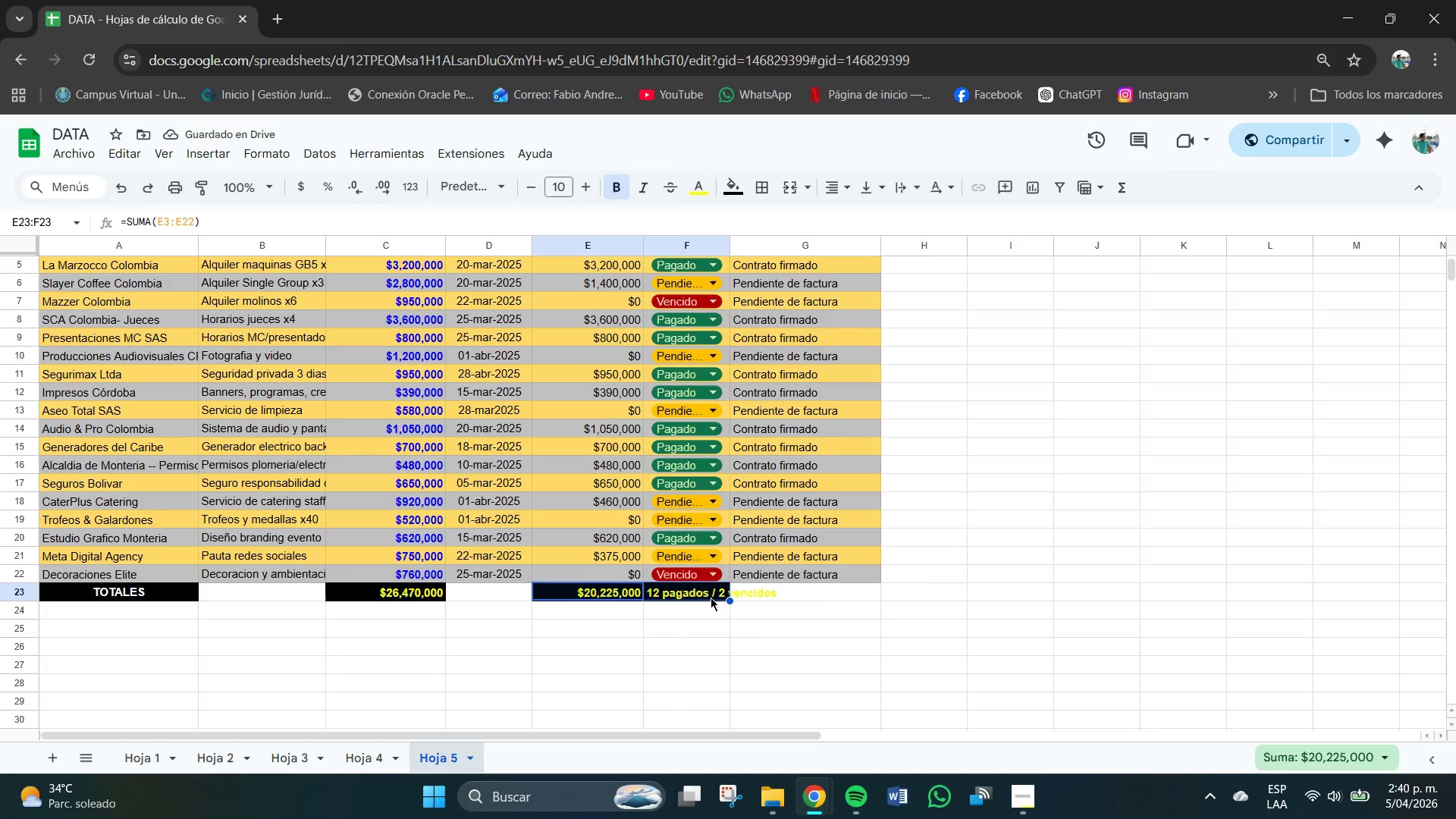 
scroll: coordinate [739, 320], scroll_direction: up, amount: 2.0
 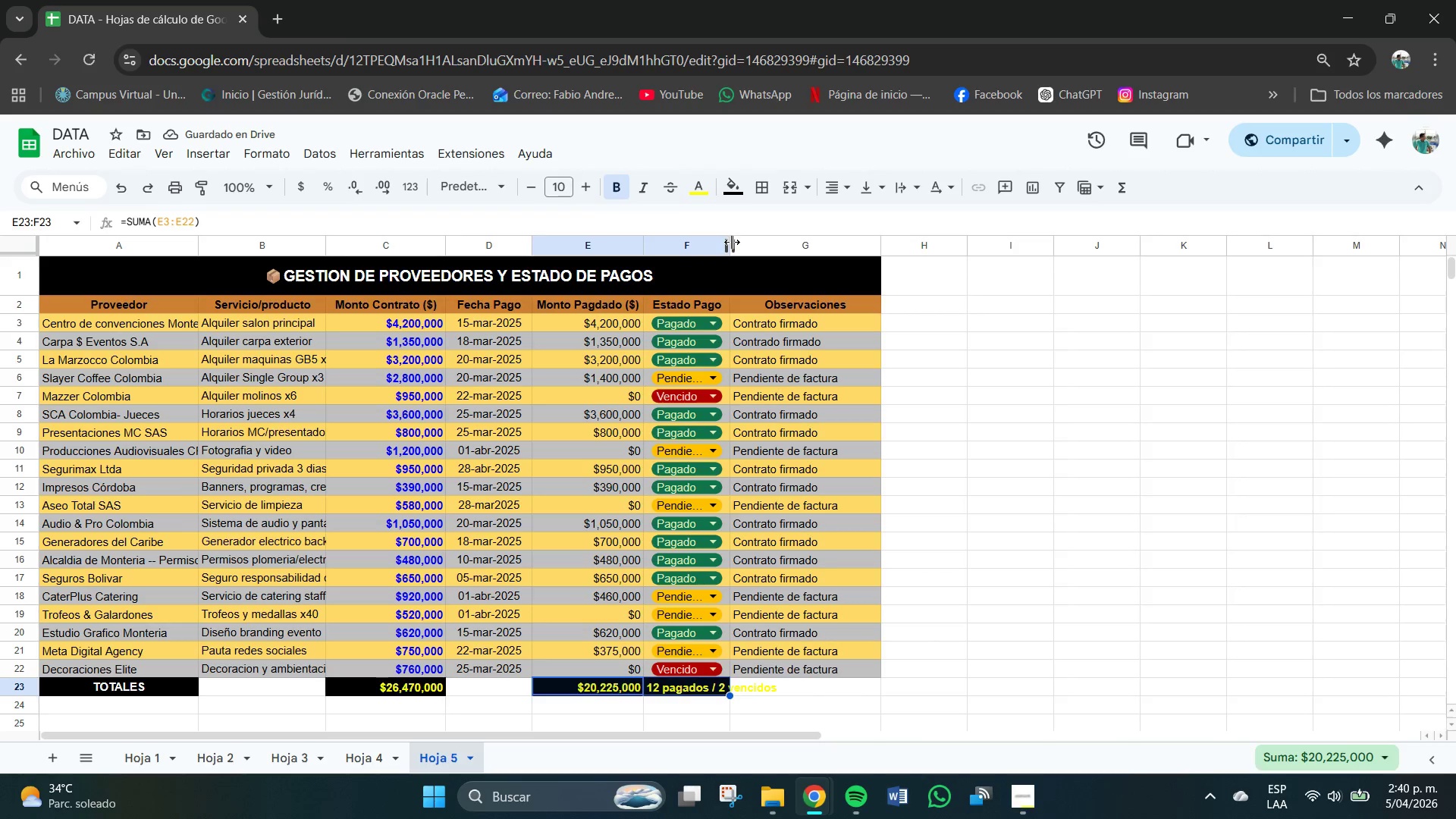 
left_click_drag(start_coordinate=[730, 242], to_coordinate=[758, 251])
 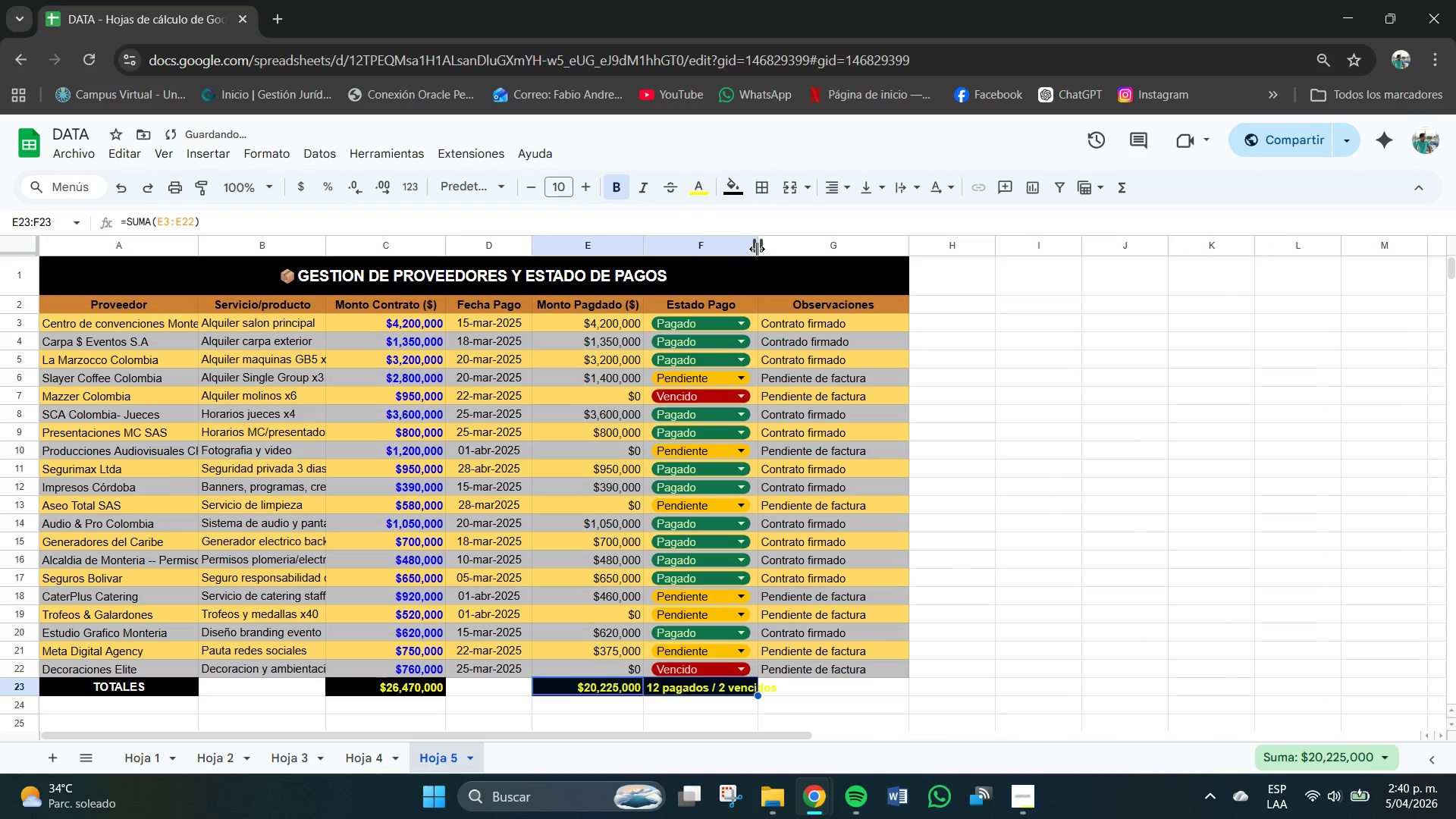 
left_click_drag(start_coordinate=[758, 248], to_coordinate=[779, 251])
 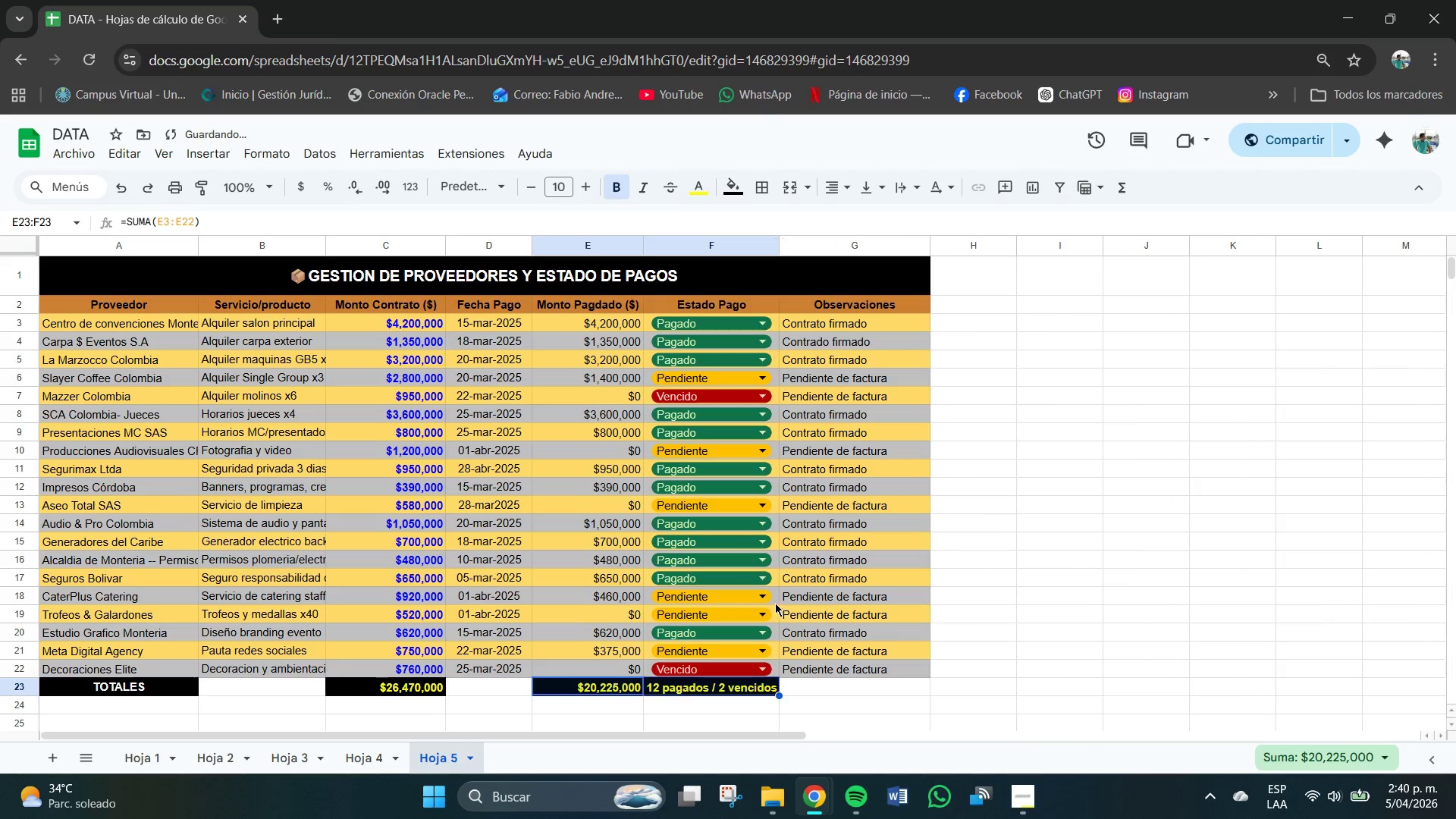 
left_click([748, 619])
 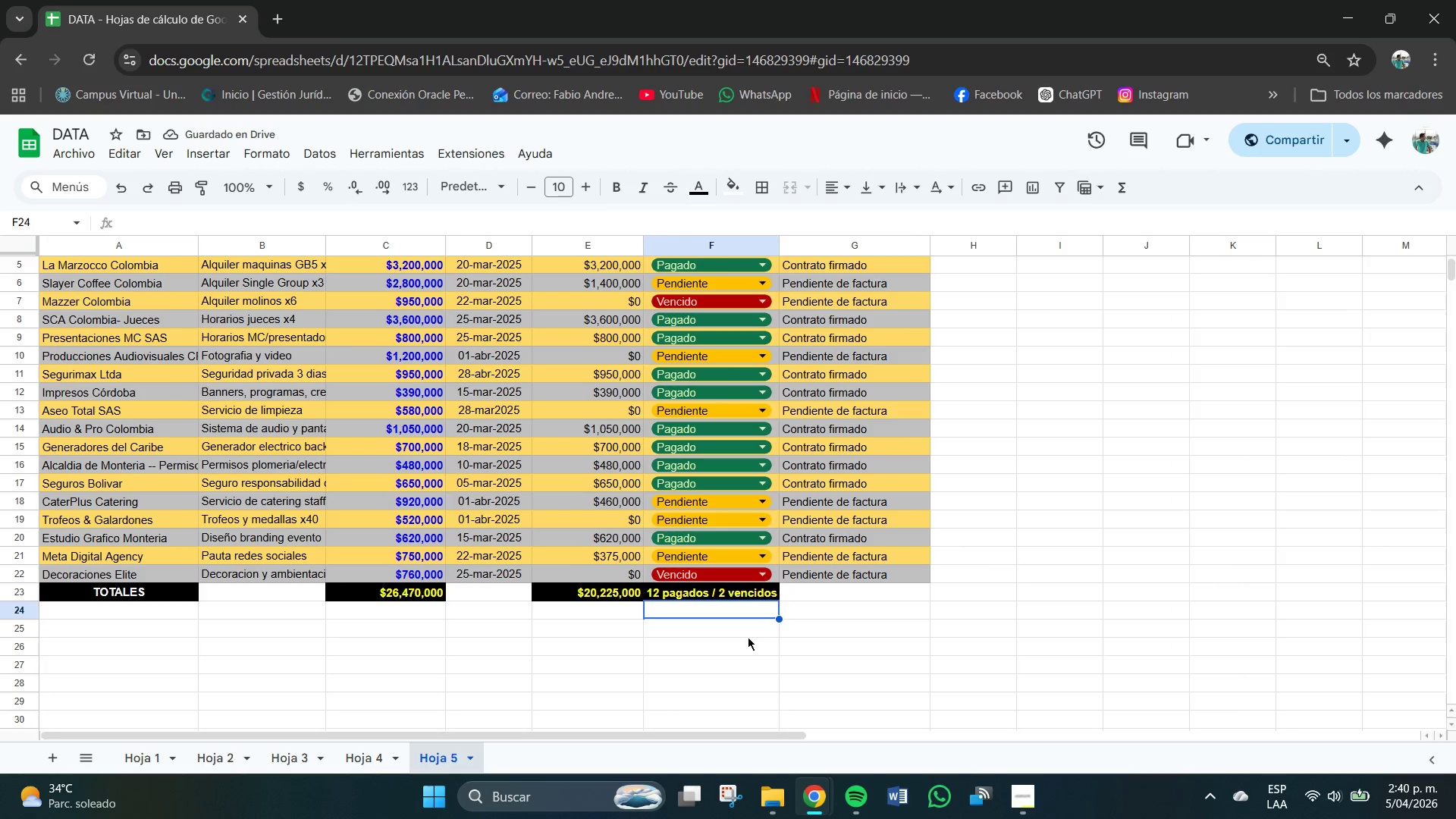 
scroll: coordinate [776, 596], scroll_direction: down, amount: 1.0
 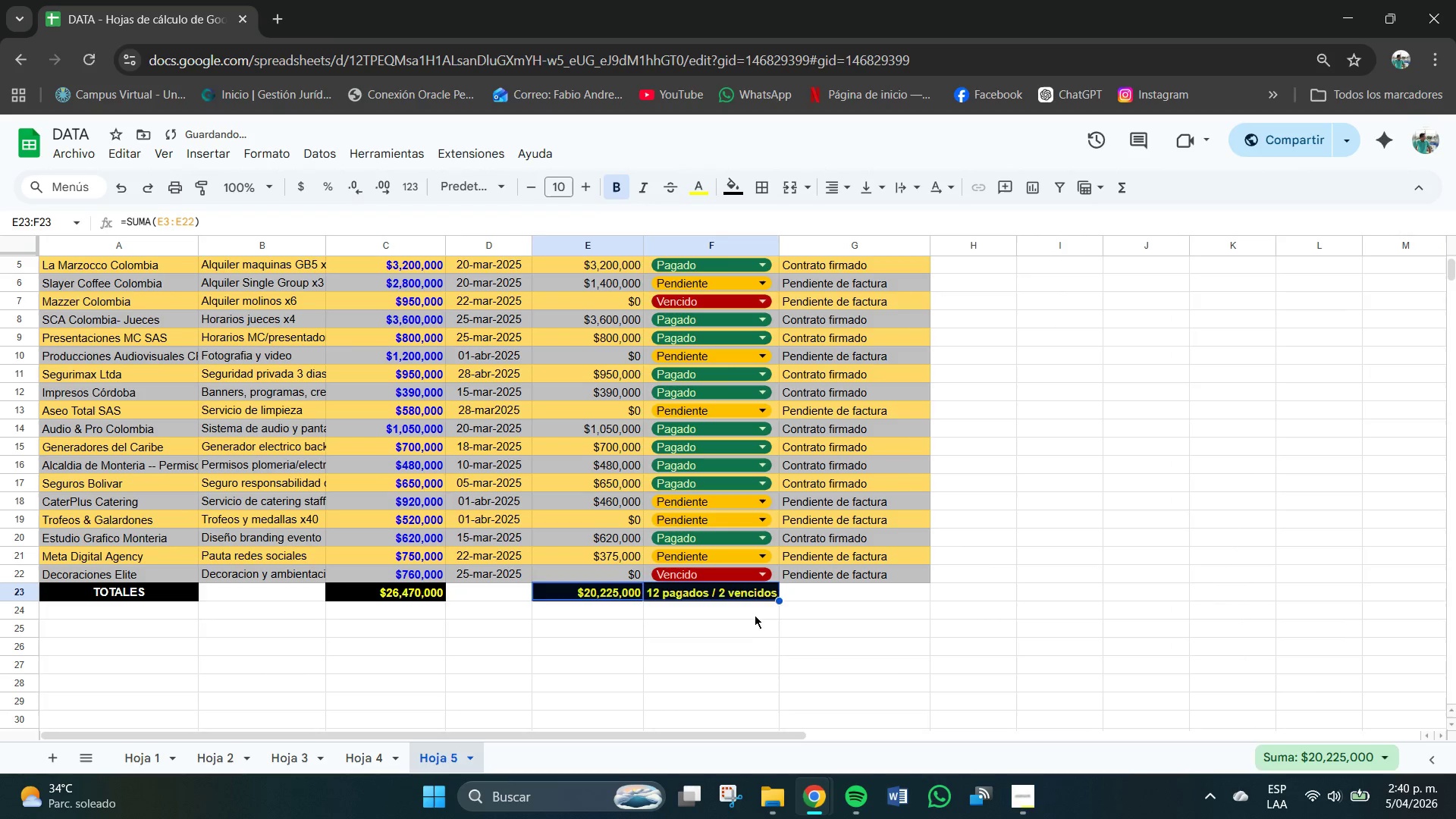 
left_click([795, 609])
 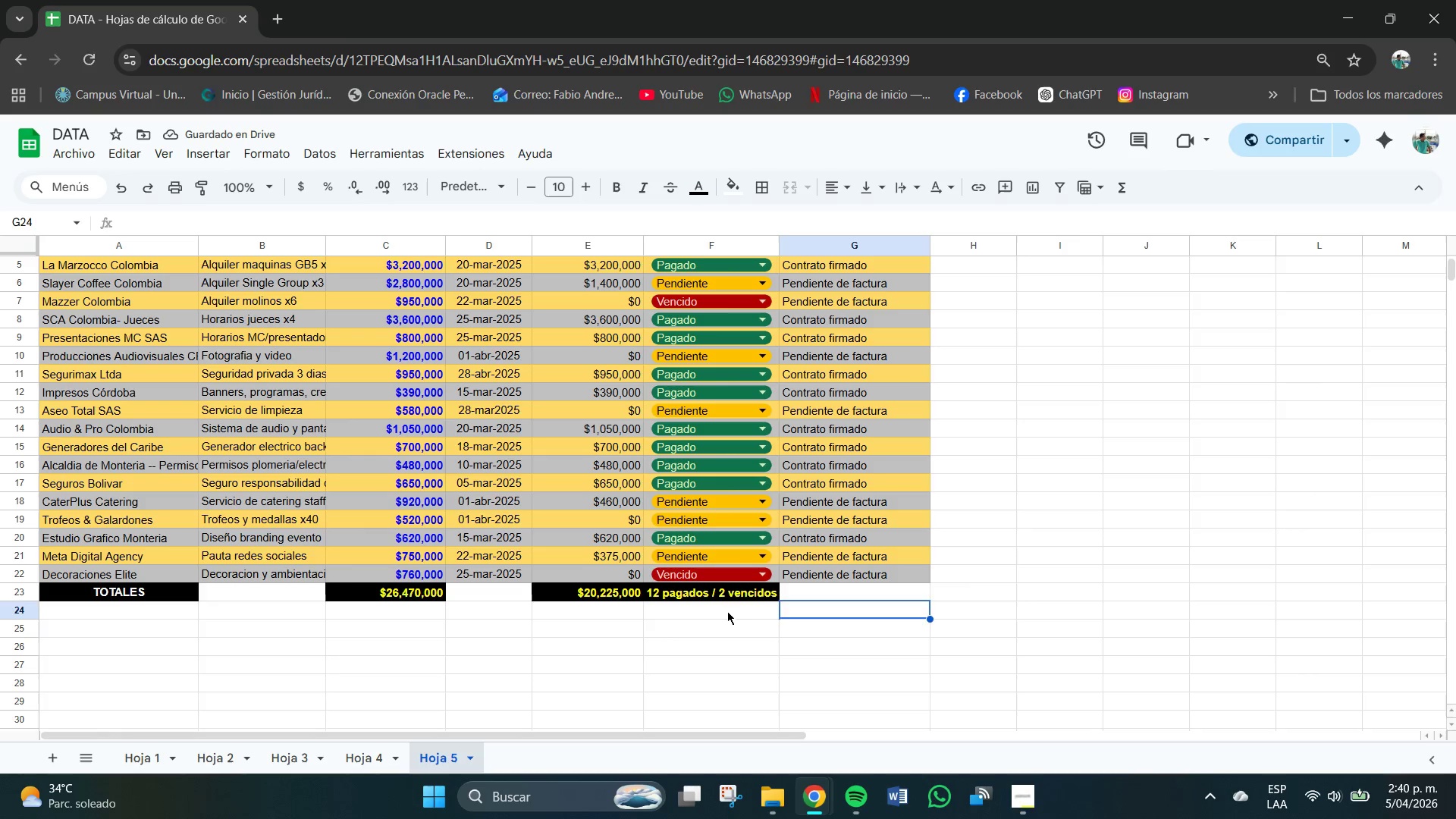 
left_click([707, 617])
 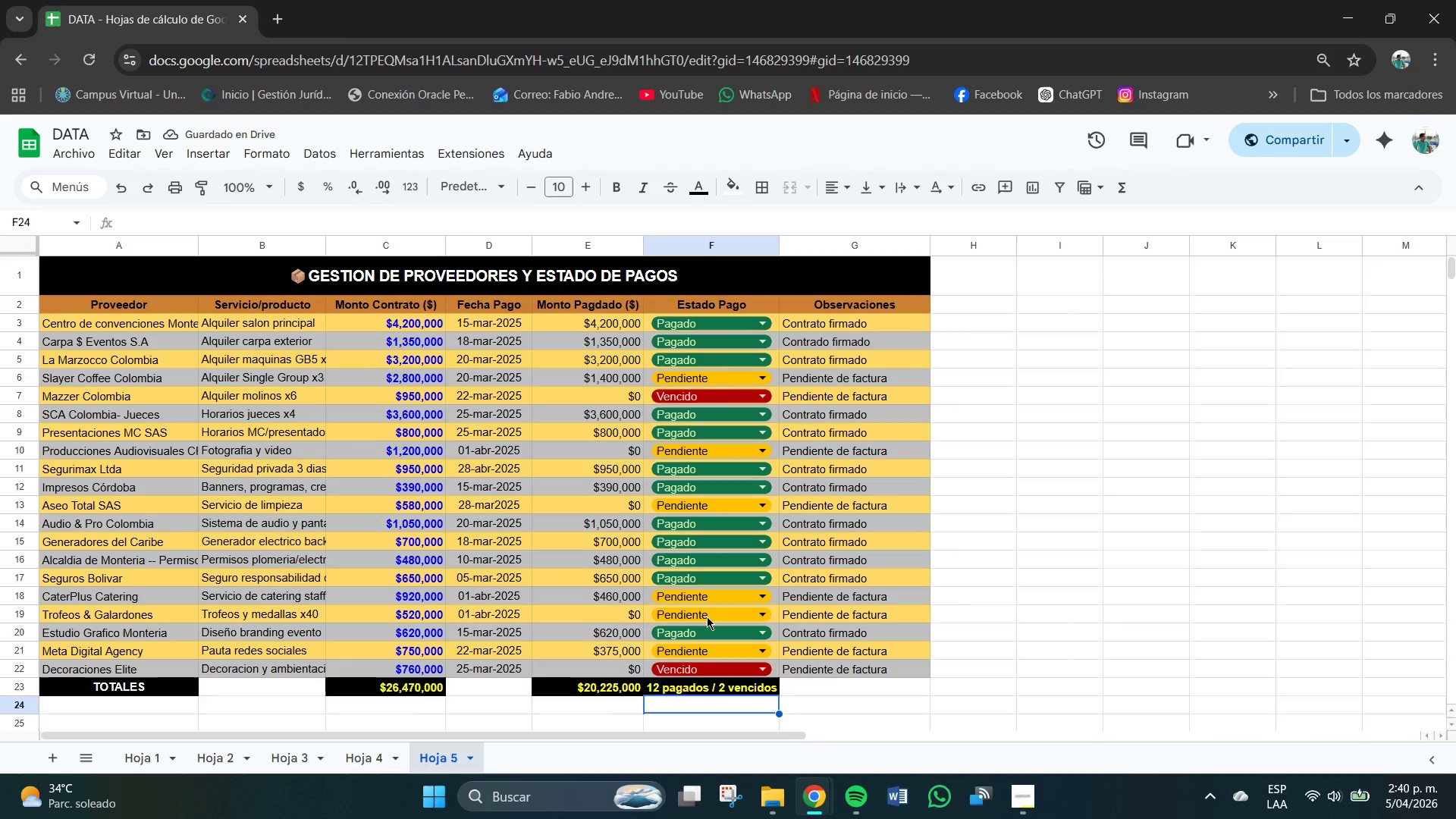 
scroll: coordinate [858, 594], scroll_direction: up, amount: 6.0
 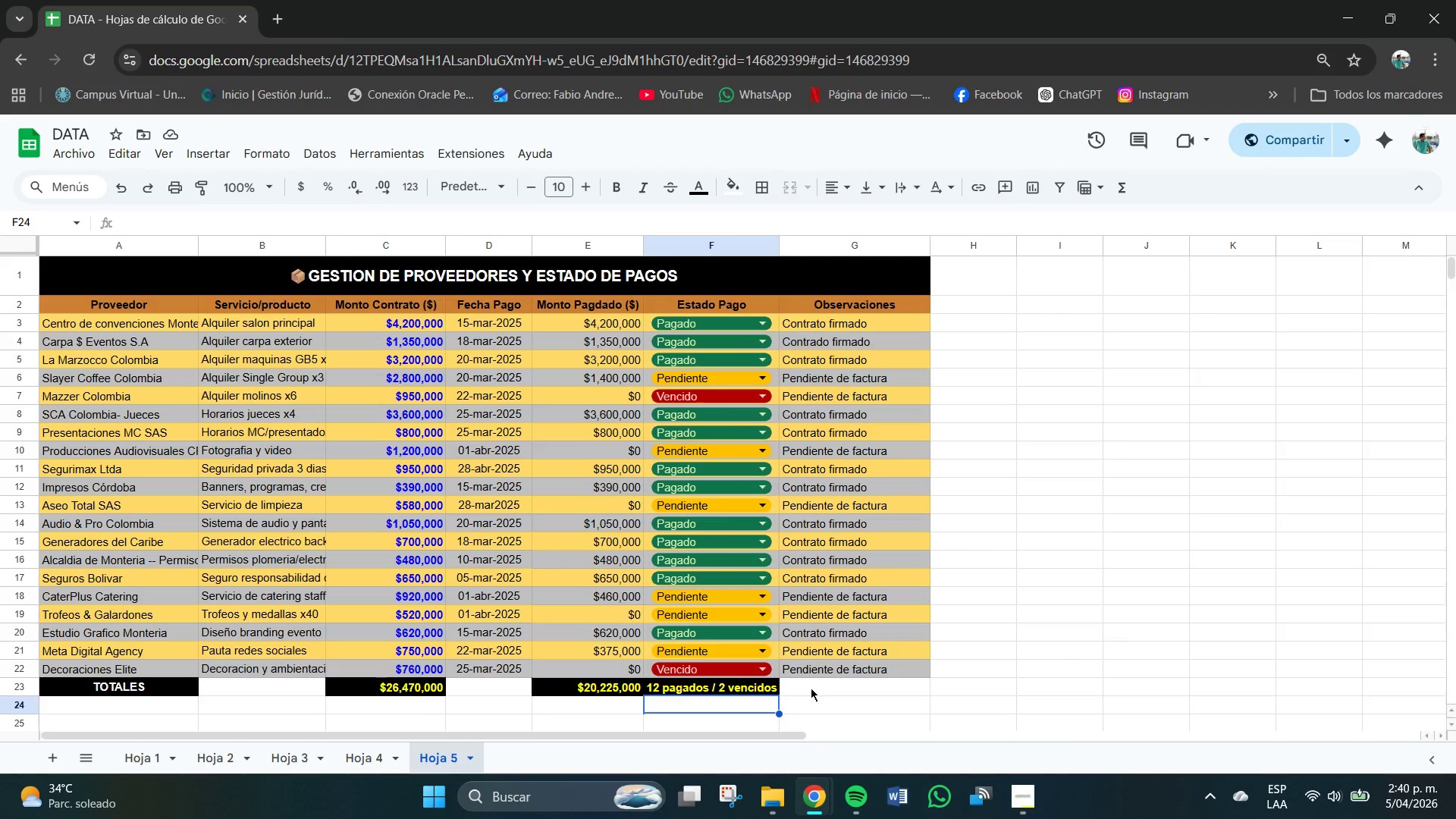 
left_click([819, 688])
 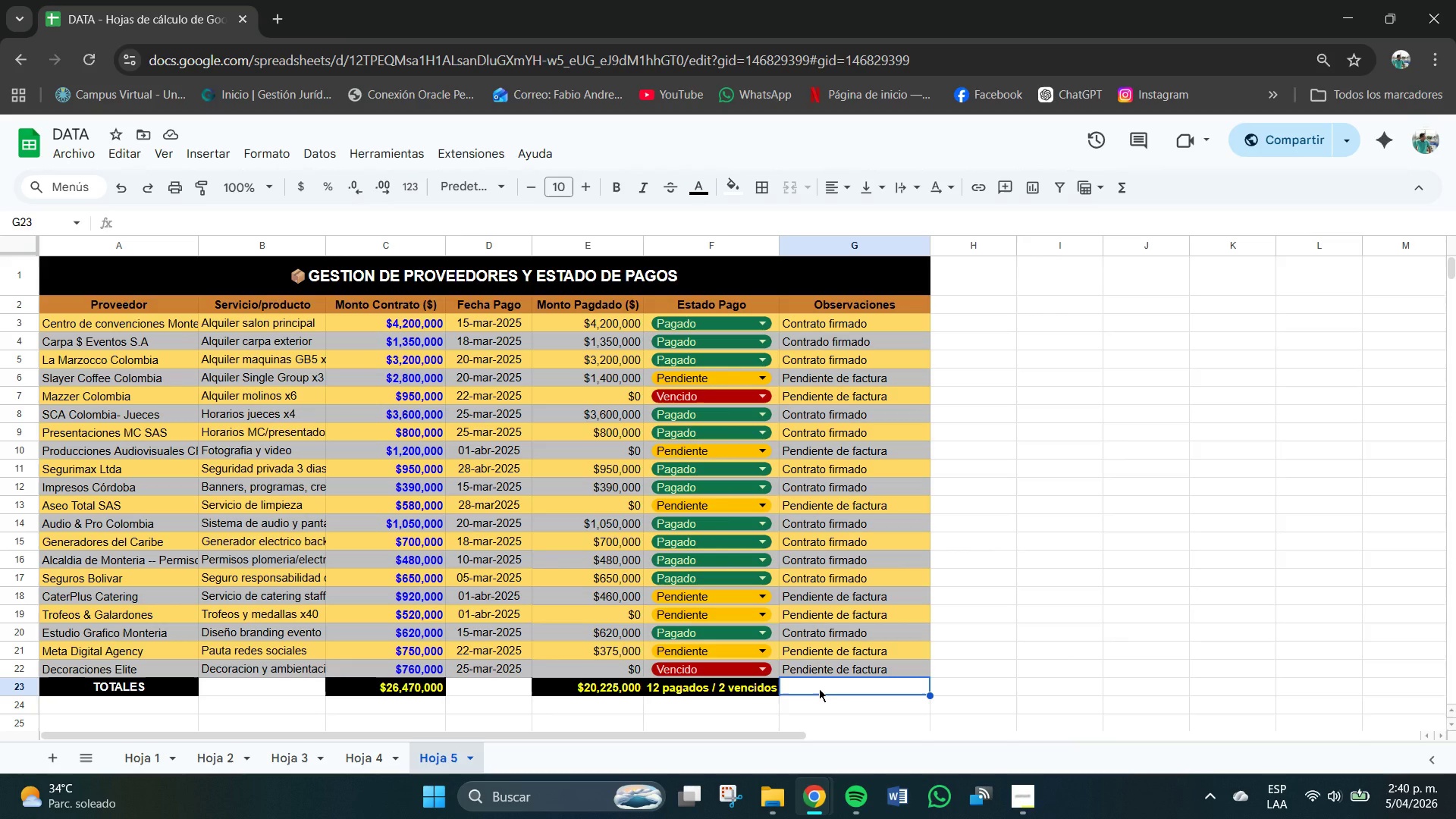 
wait(5.73)
 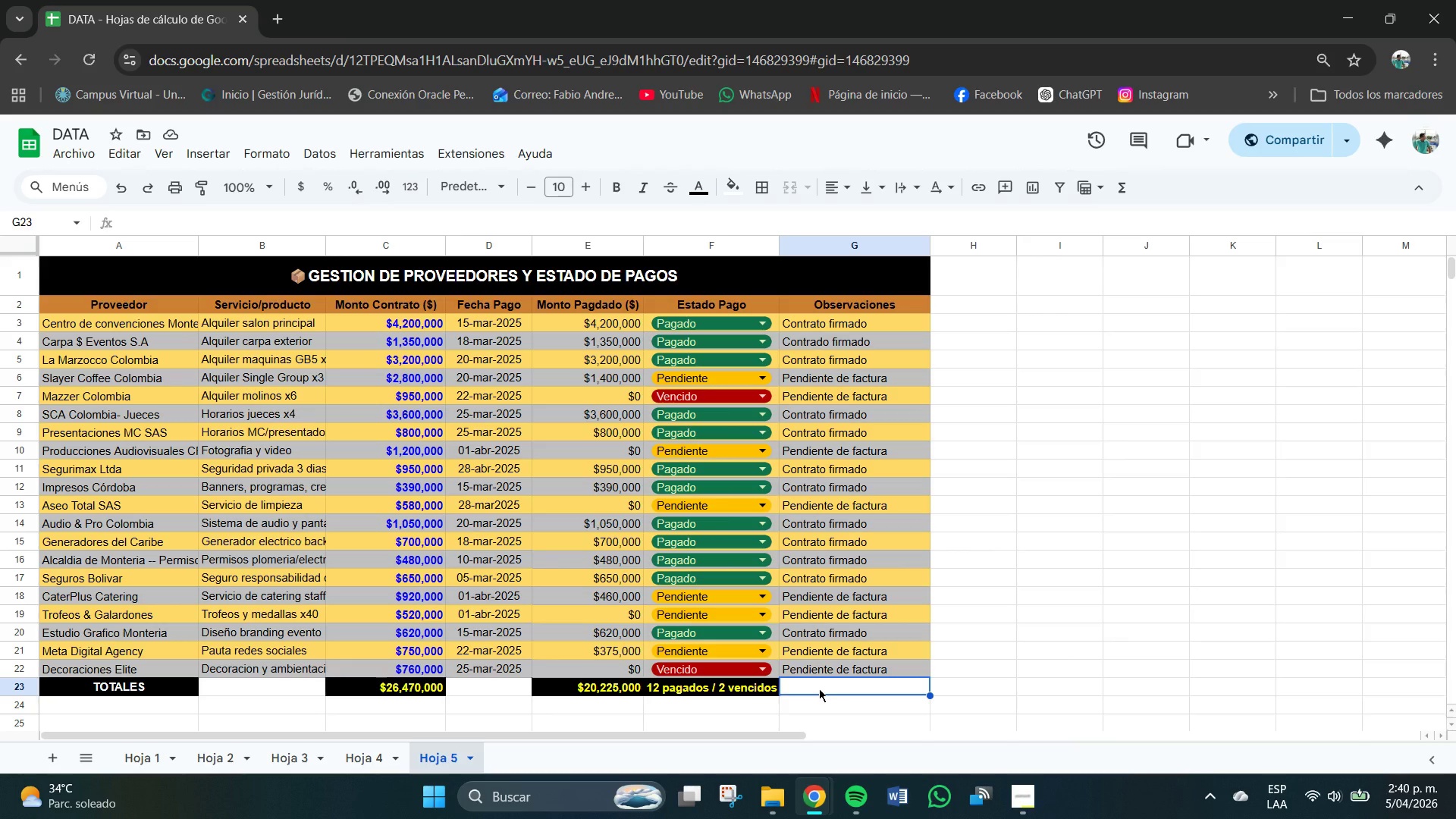 
scroll: coordinate [587, 450], scroll_direction: up, amount: 4.0
 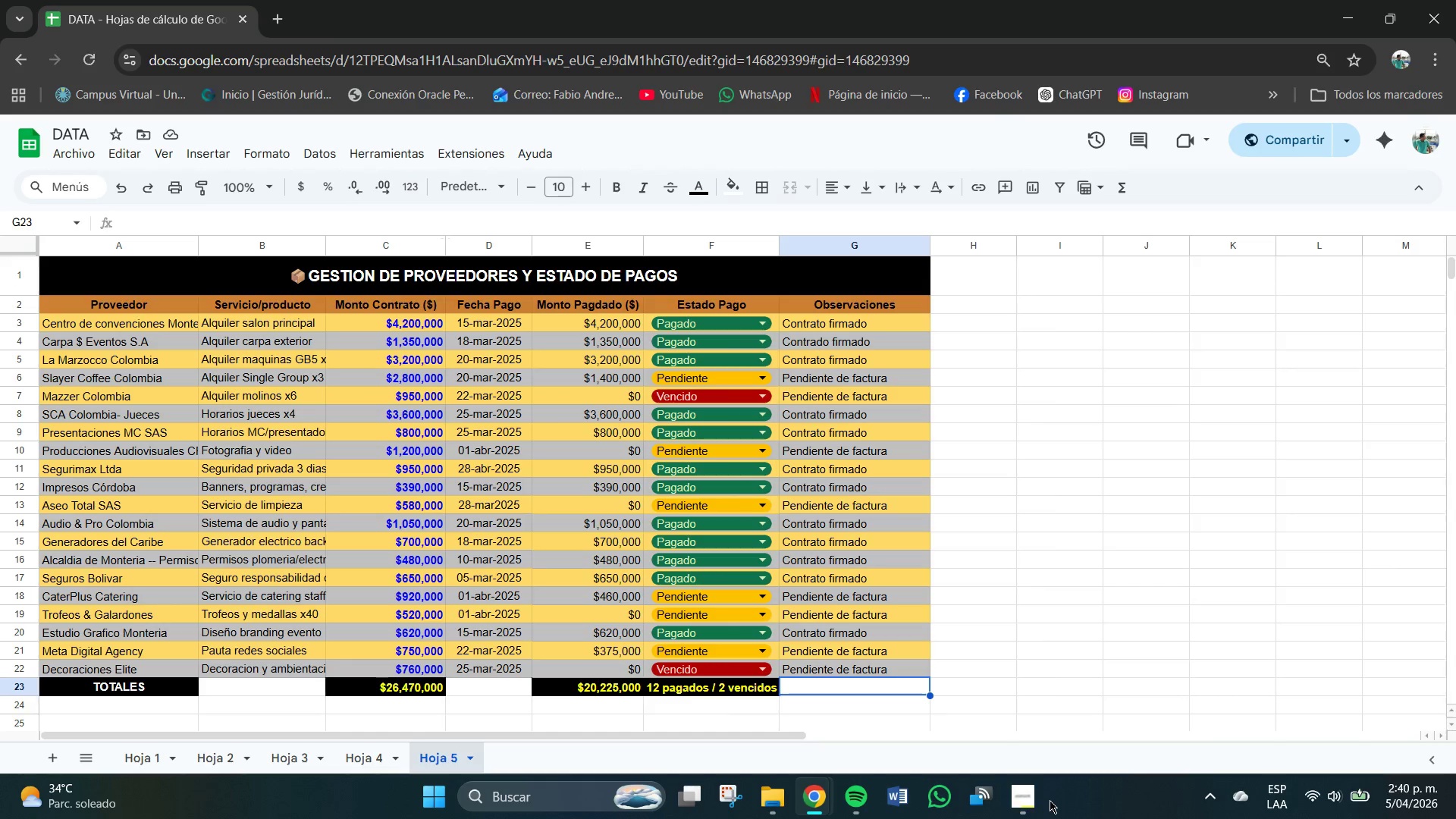 
left_click([1024, 801])